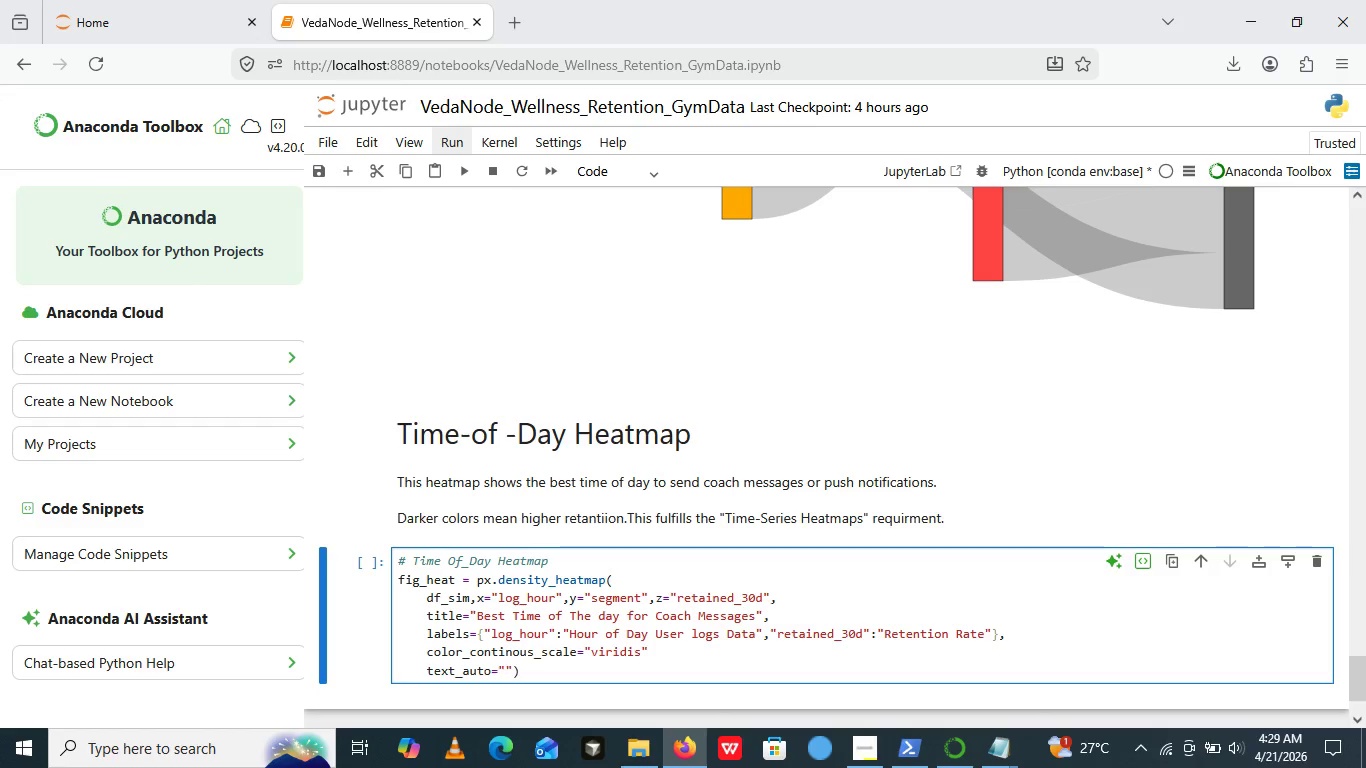 
key(ArrowLeft)
 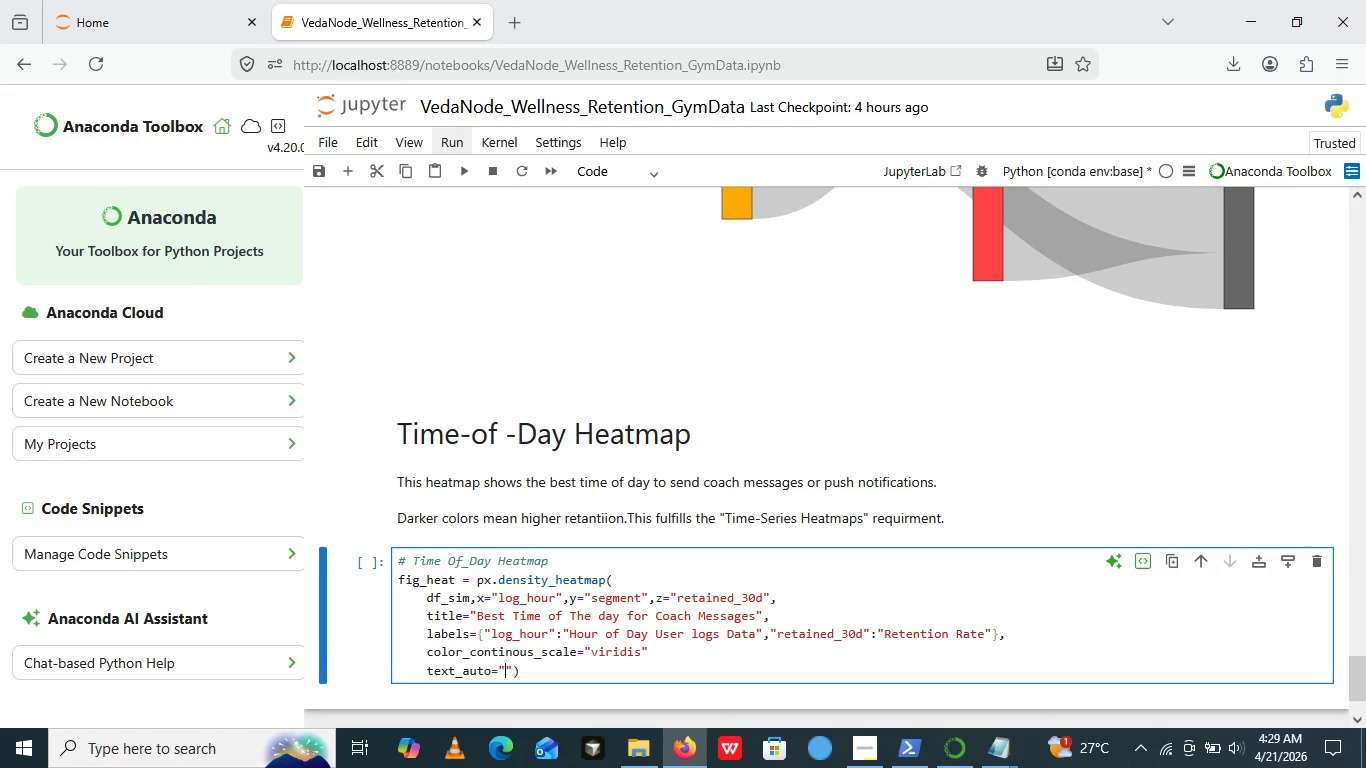 
key(Period)
 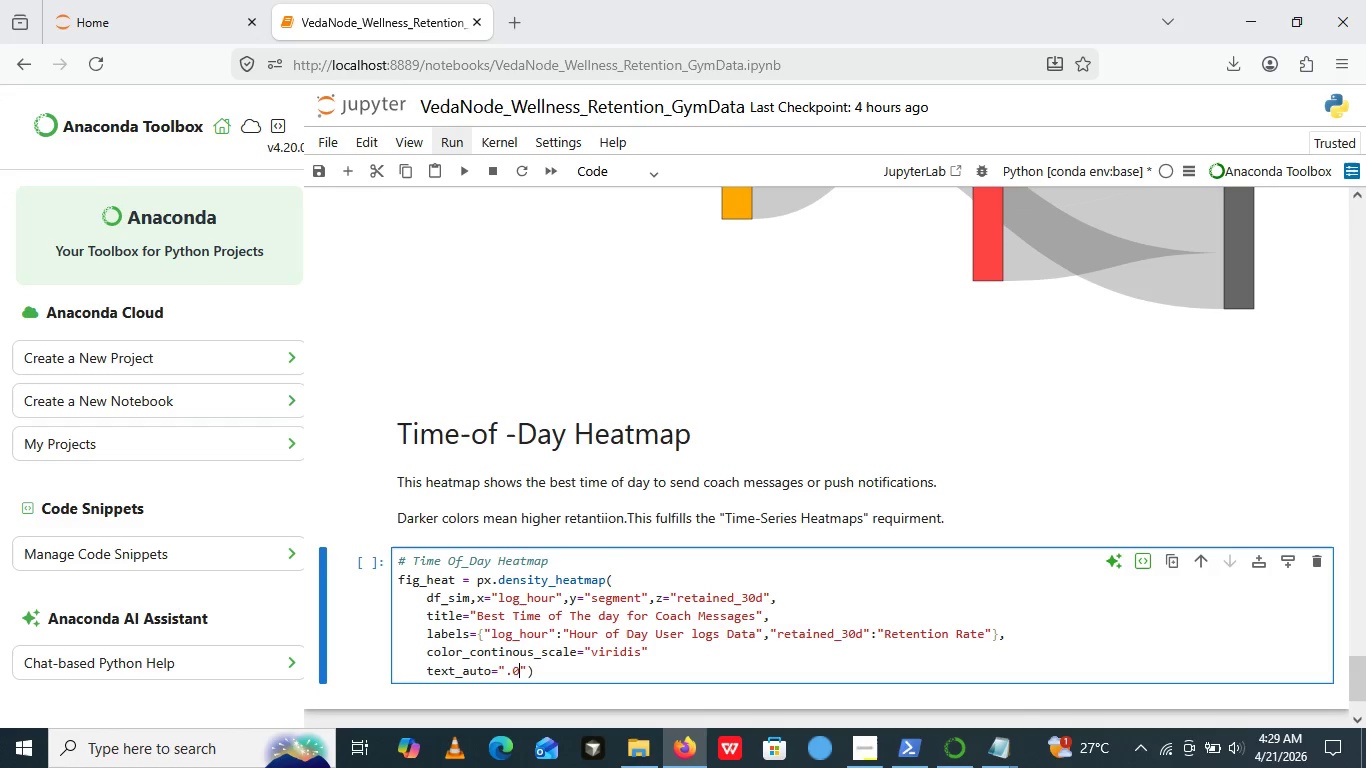 
key(0)
 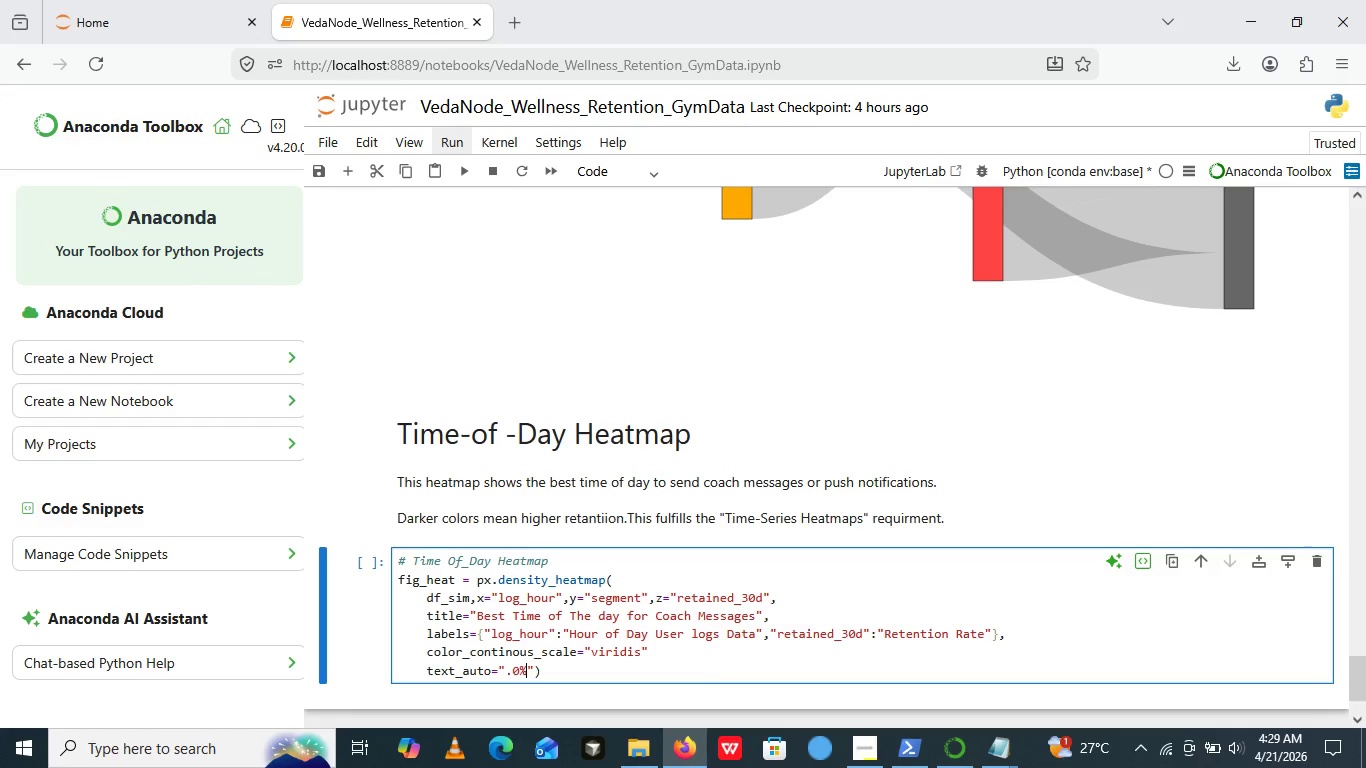 
key(Shift+ShiftLeft)
 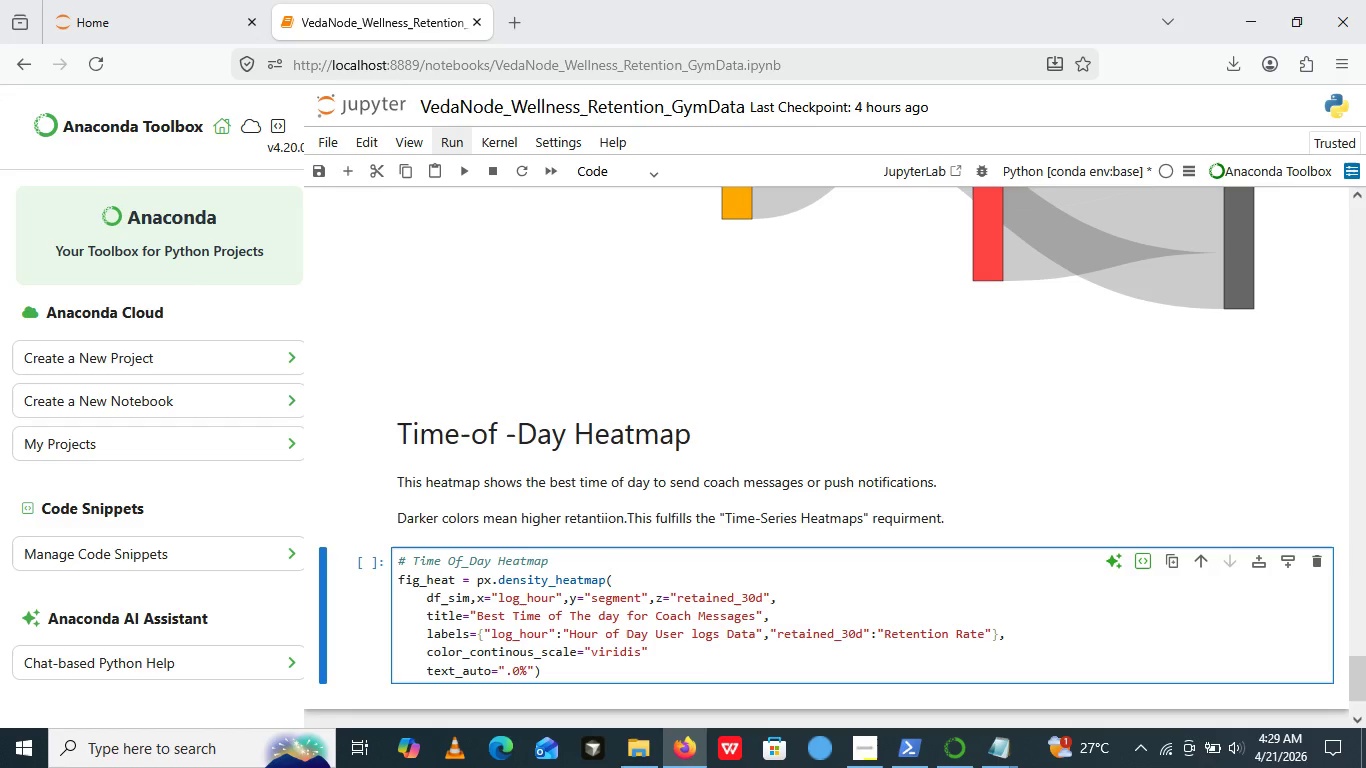 
key(Shift+5)
 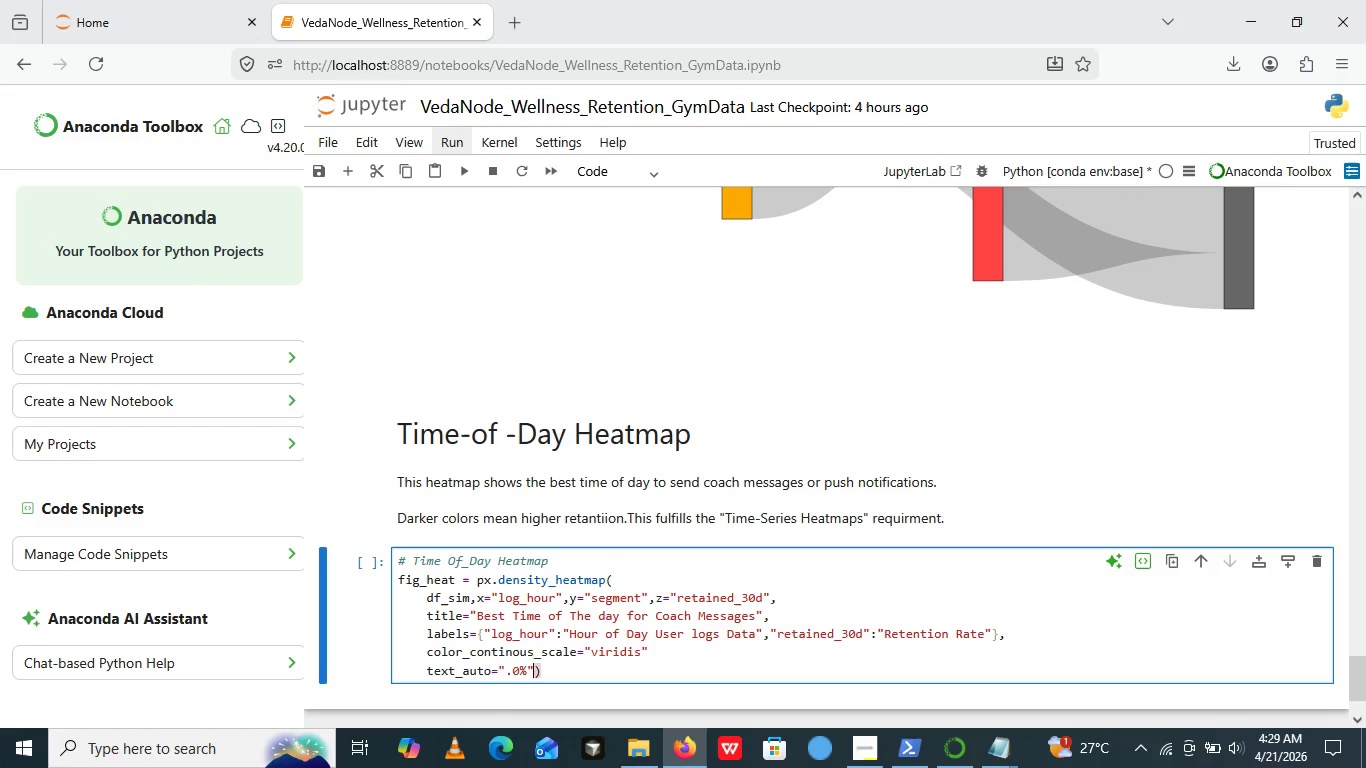 
key(ArrowRight)
 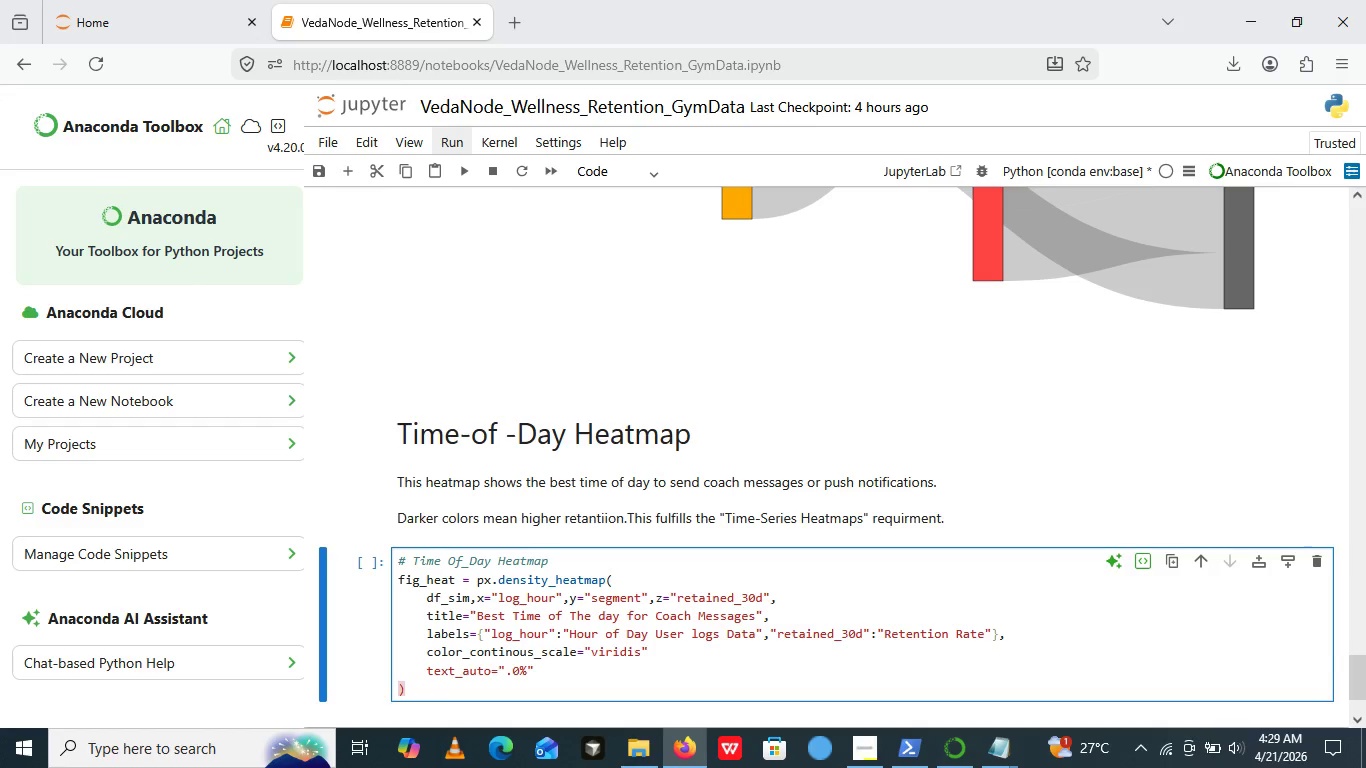 
key(Enter)
 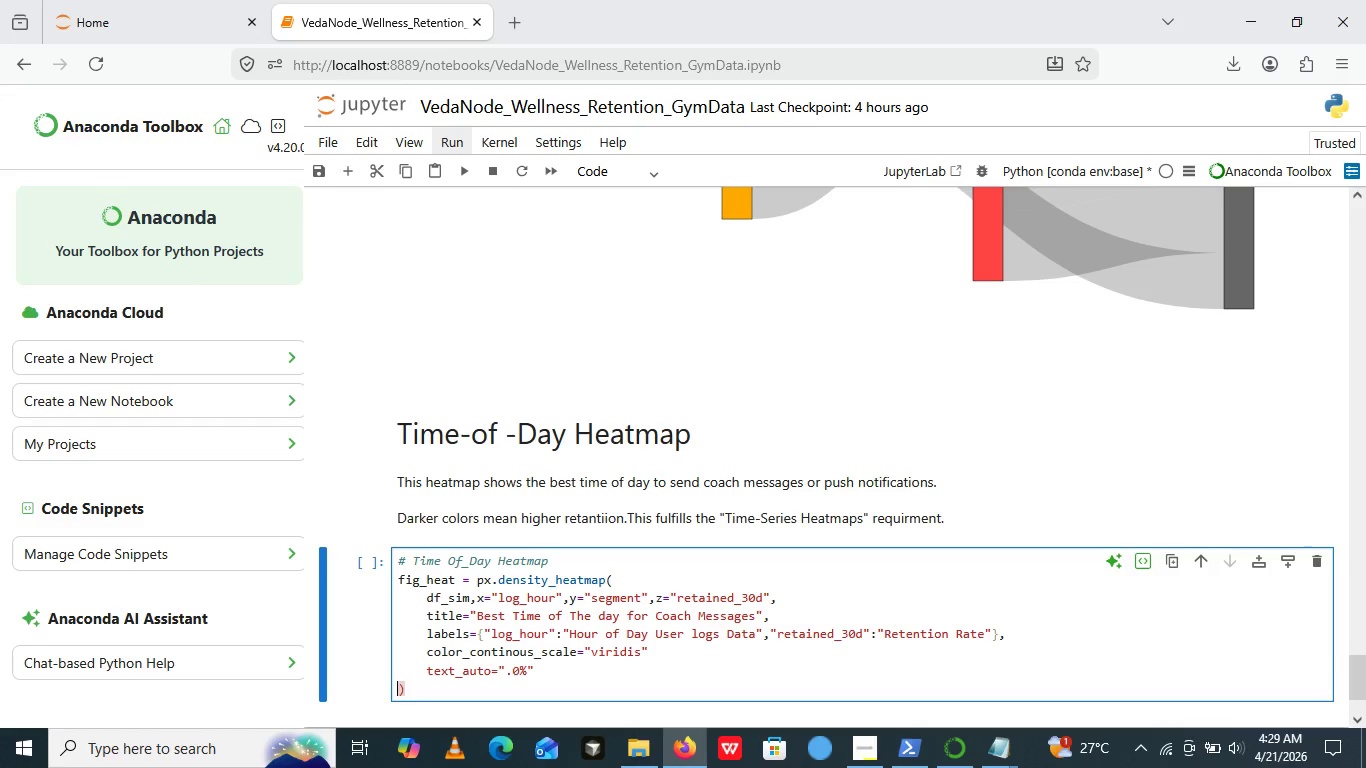 
key(ArrowRight)
 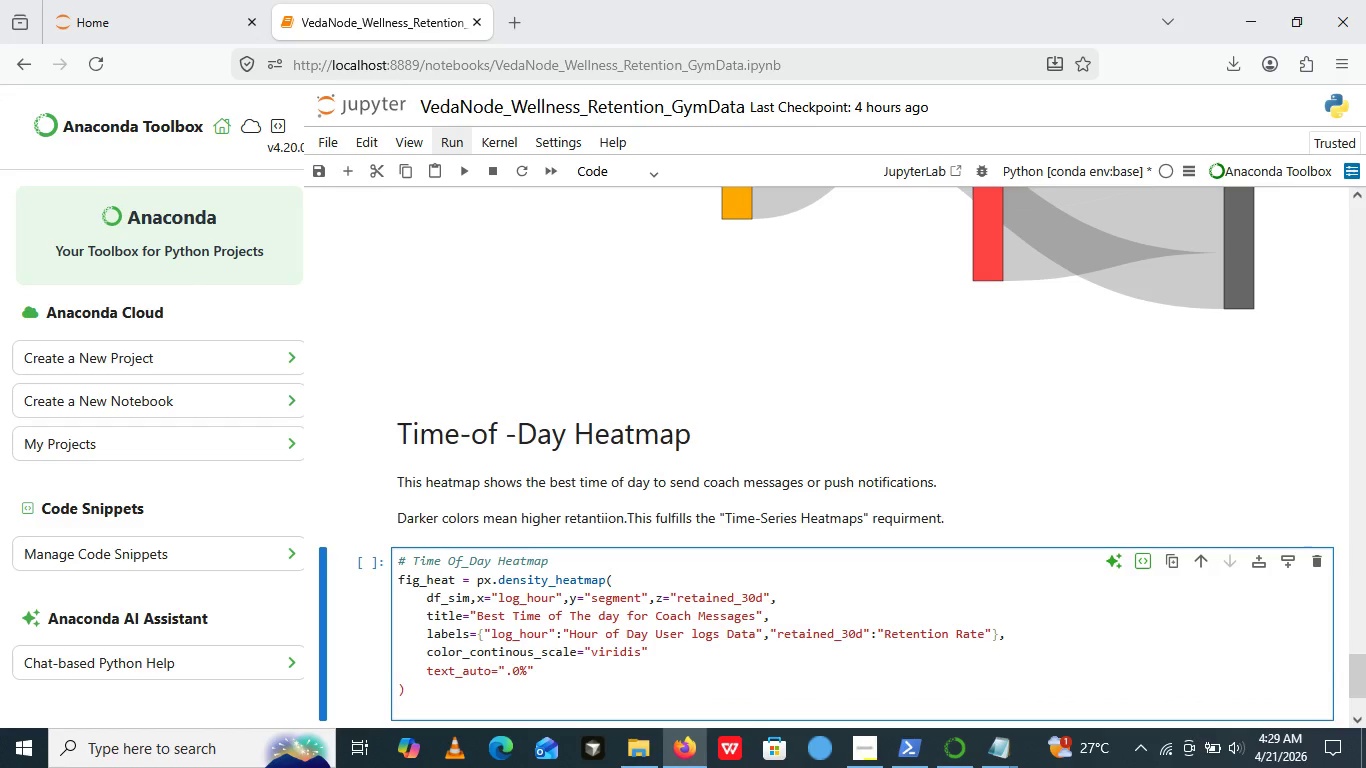 
key(Enter)
 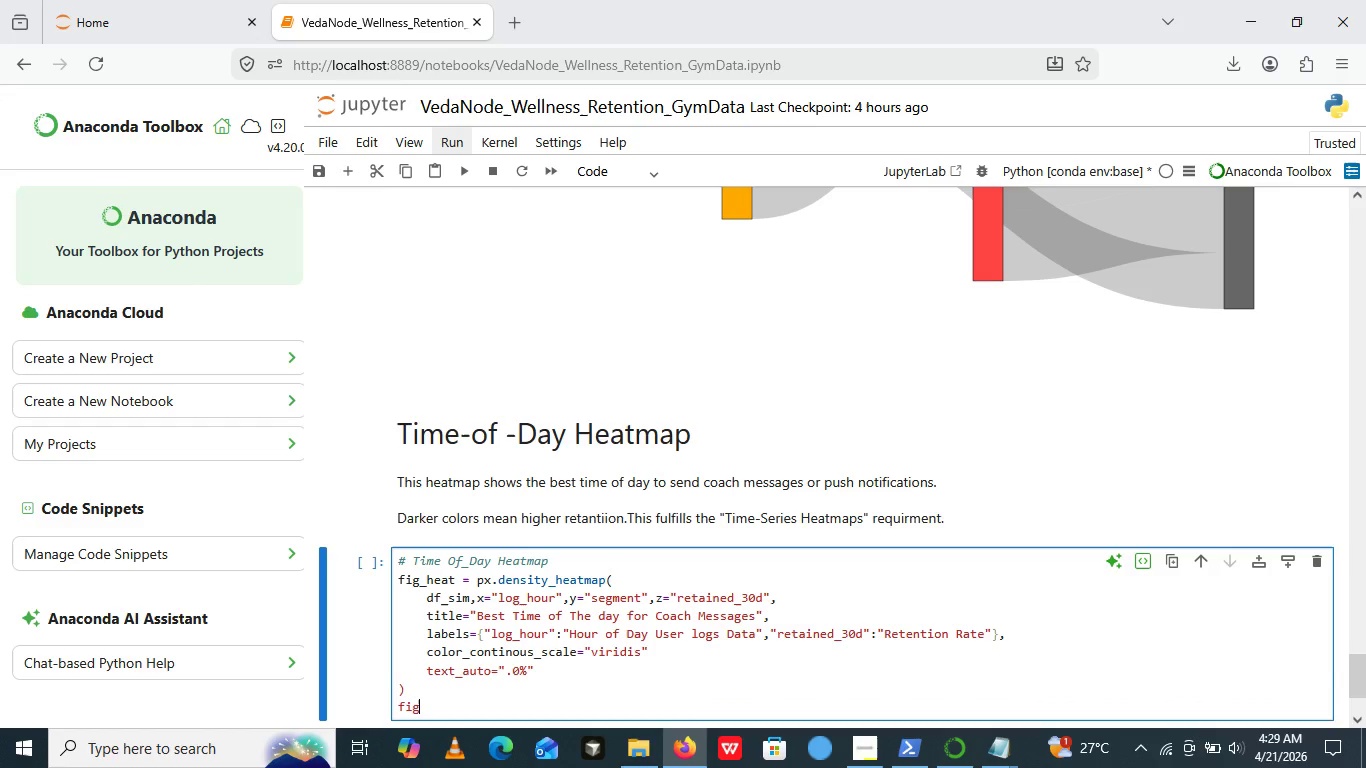 
type(fig_heat.update_layout())
 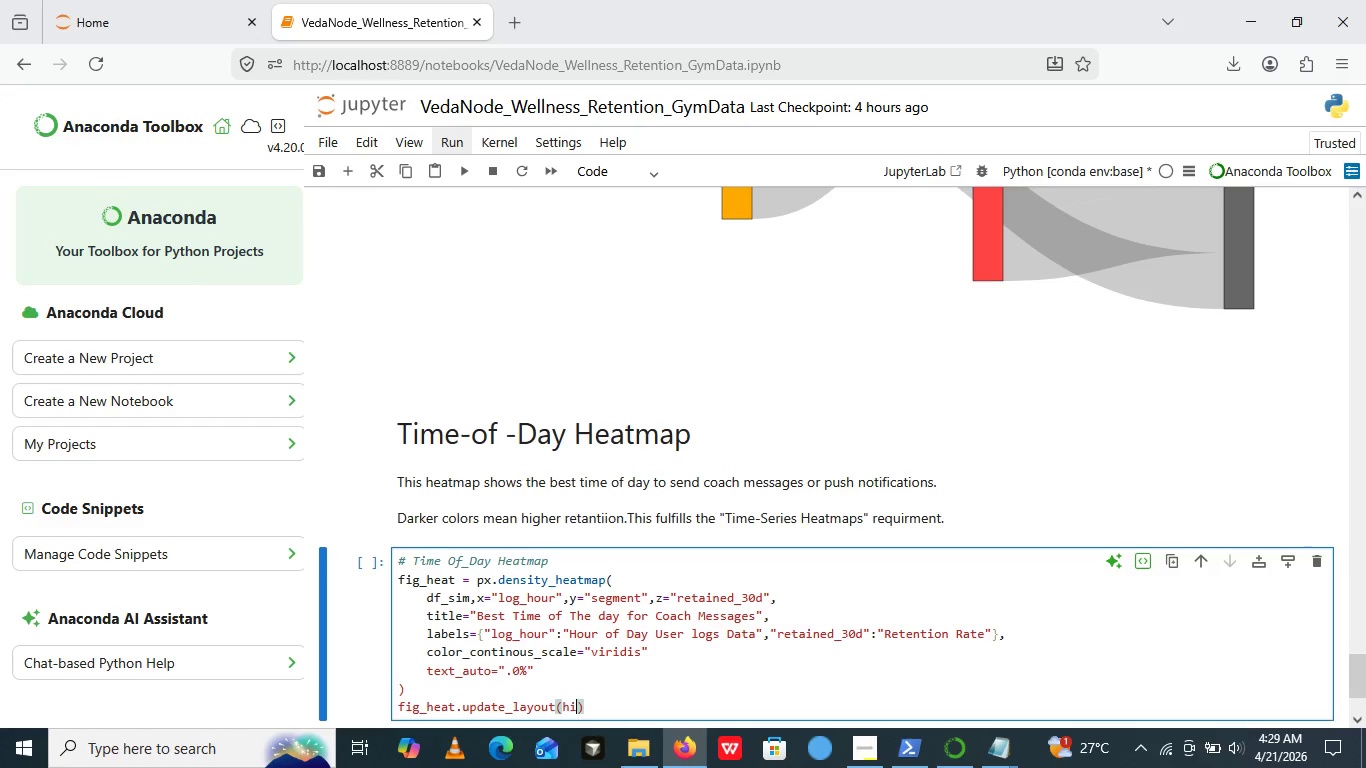 
key(ArrowLeft)
 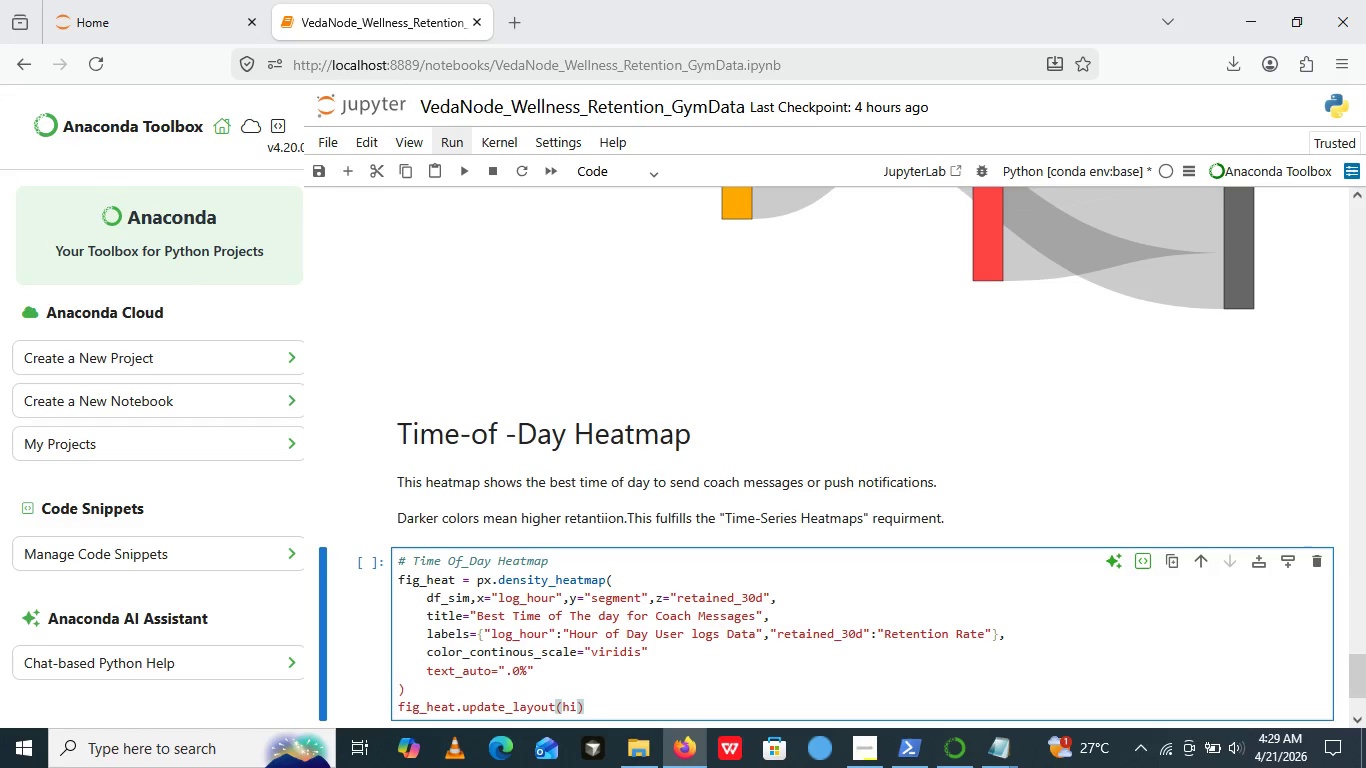 
type(hi)
key(Backspace)
type(eight=450)
 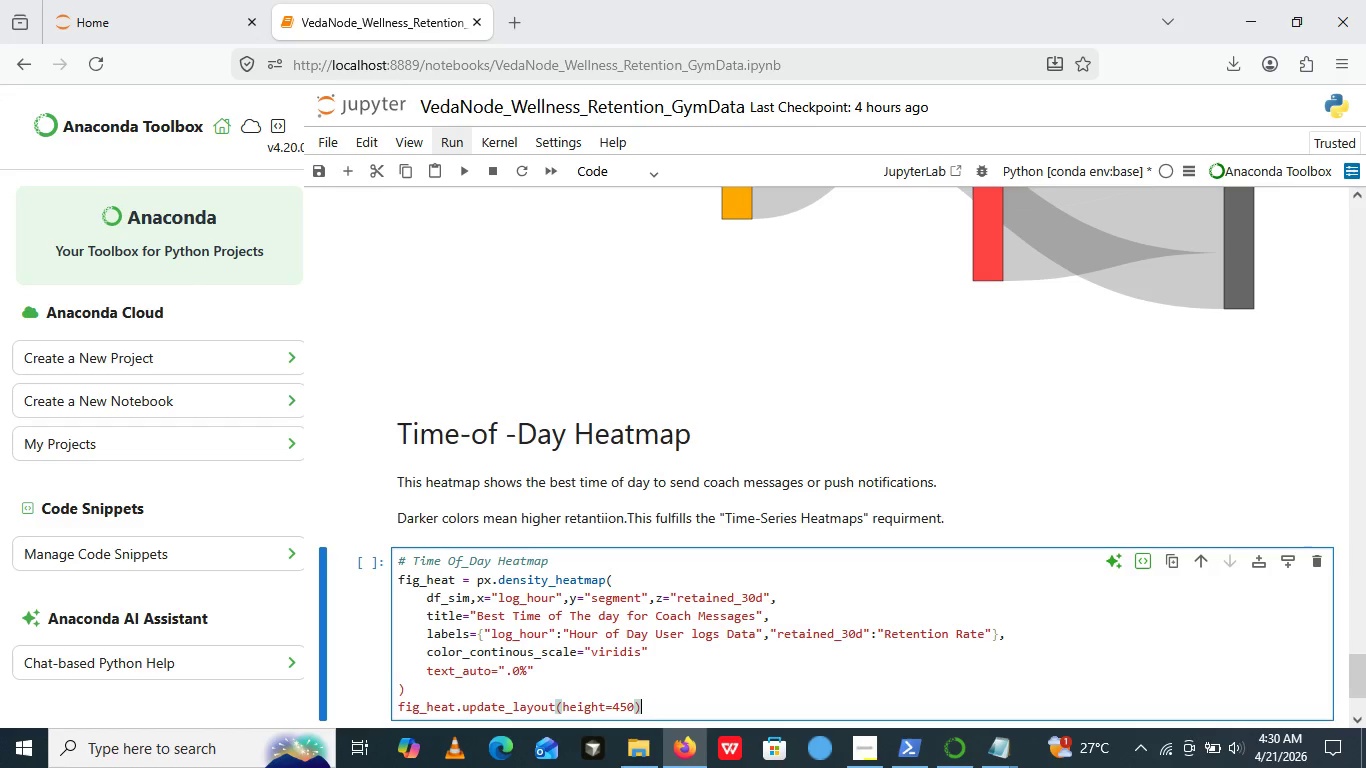 
key(ArrowRight)
 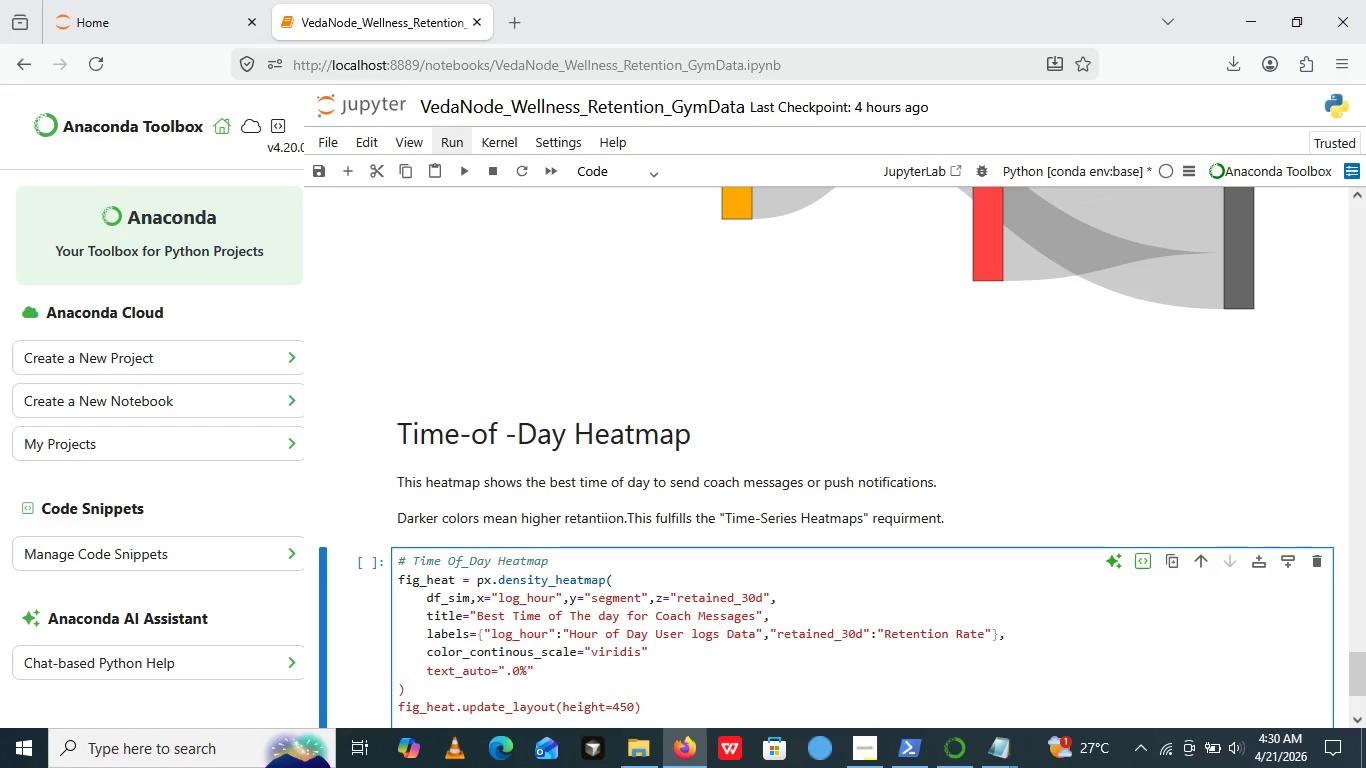 
key(Enter)
 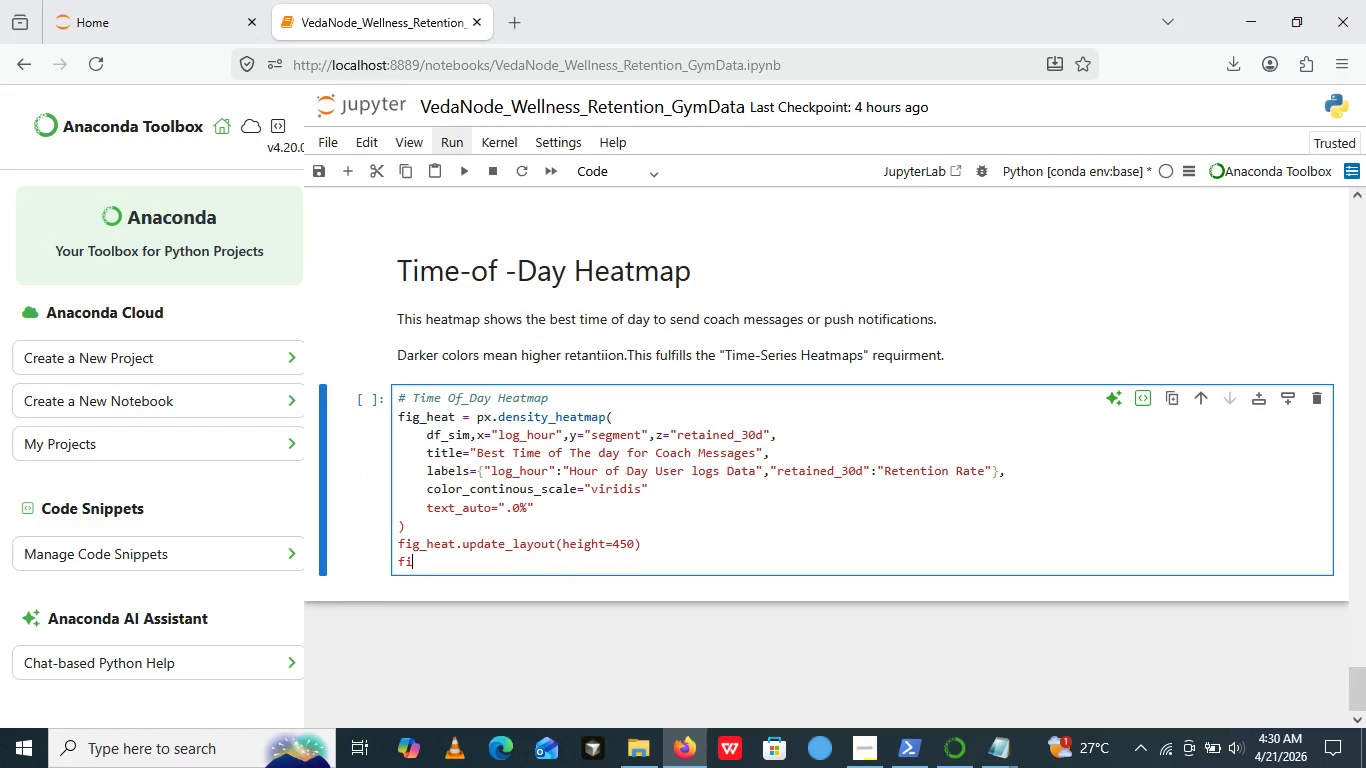 
type(fig_heat.show)
 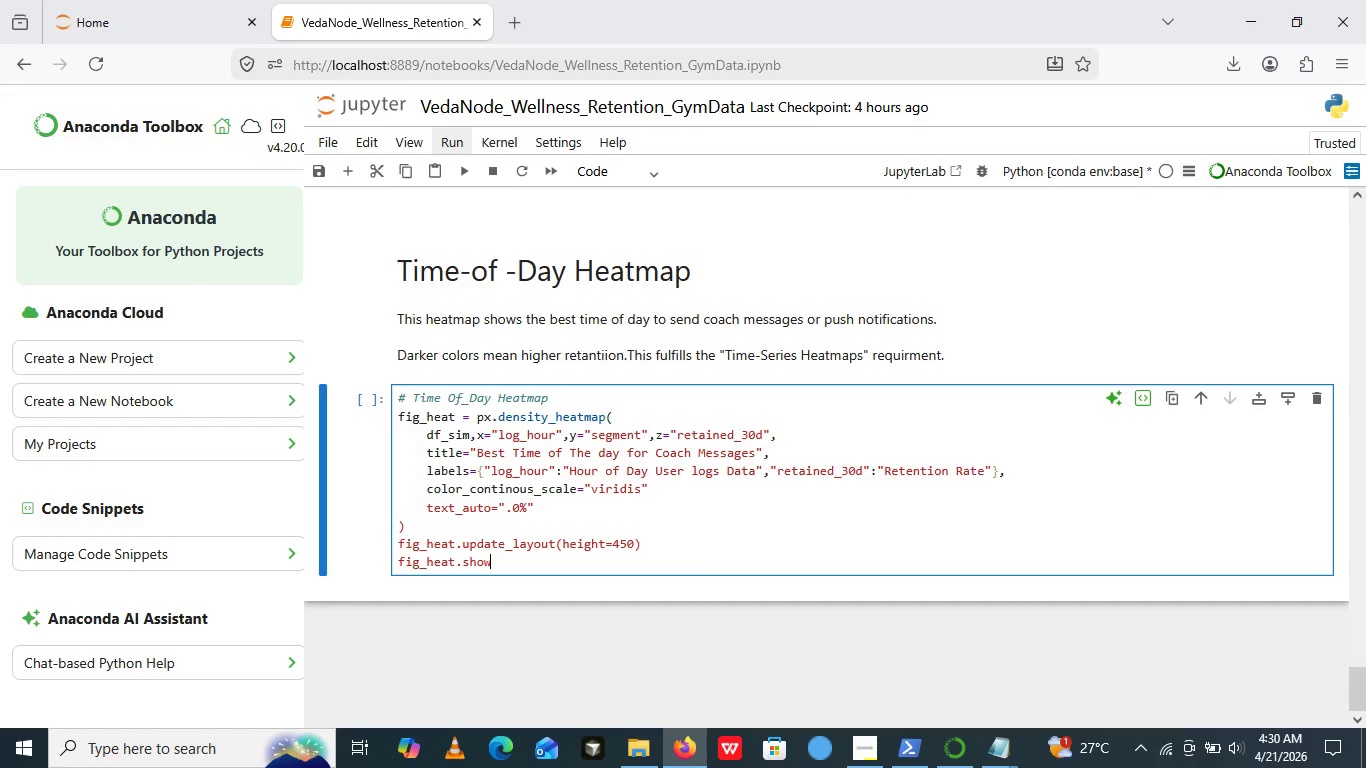 
type(())
 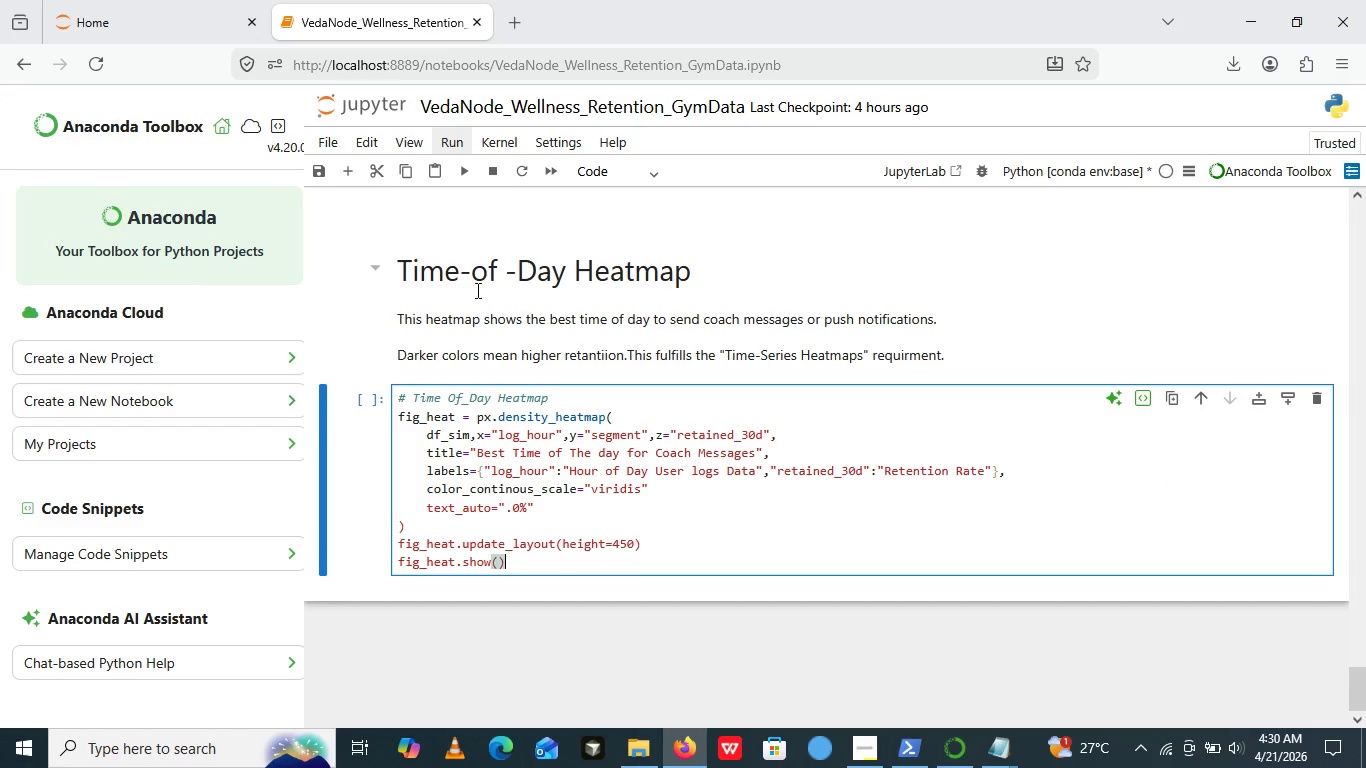 
wait(10.44)
 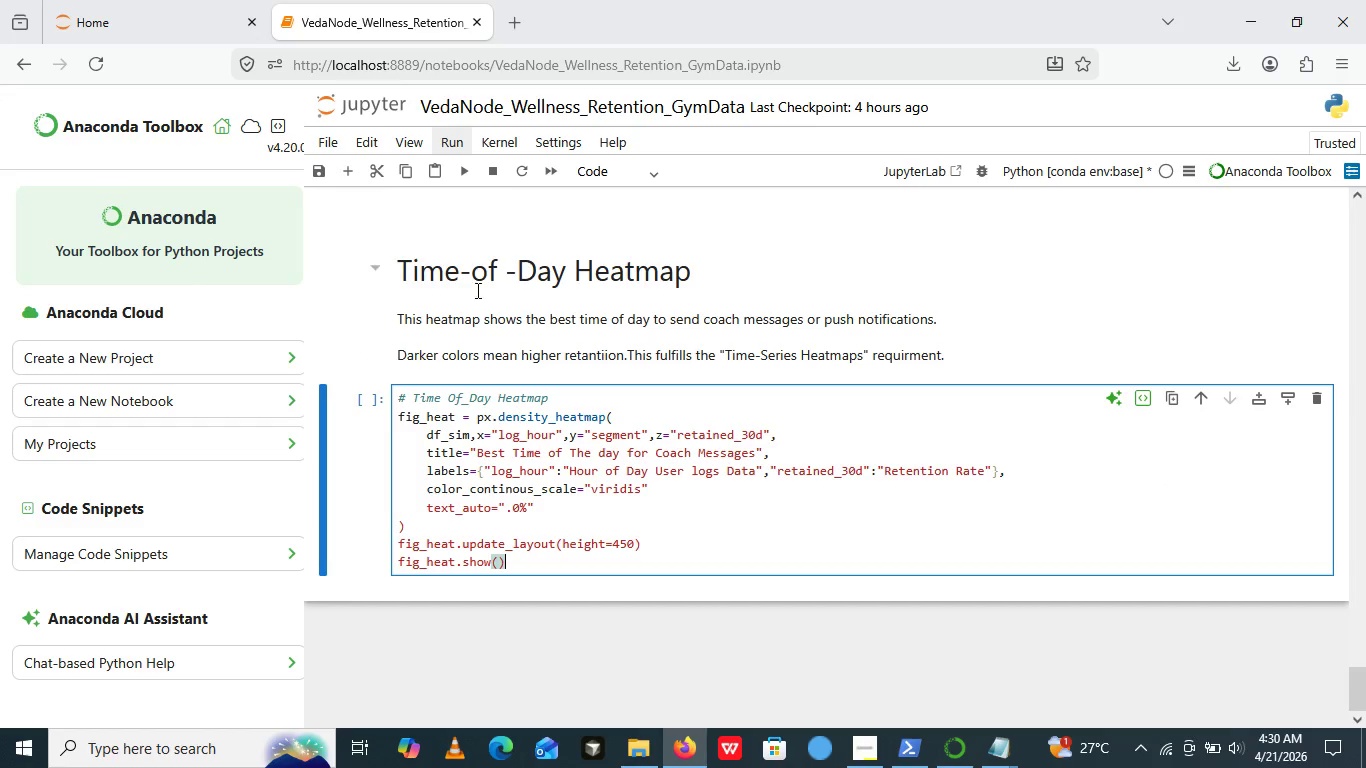 
left_click([432, 523])
 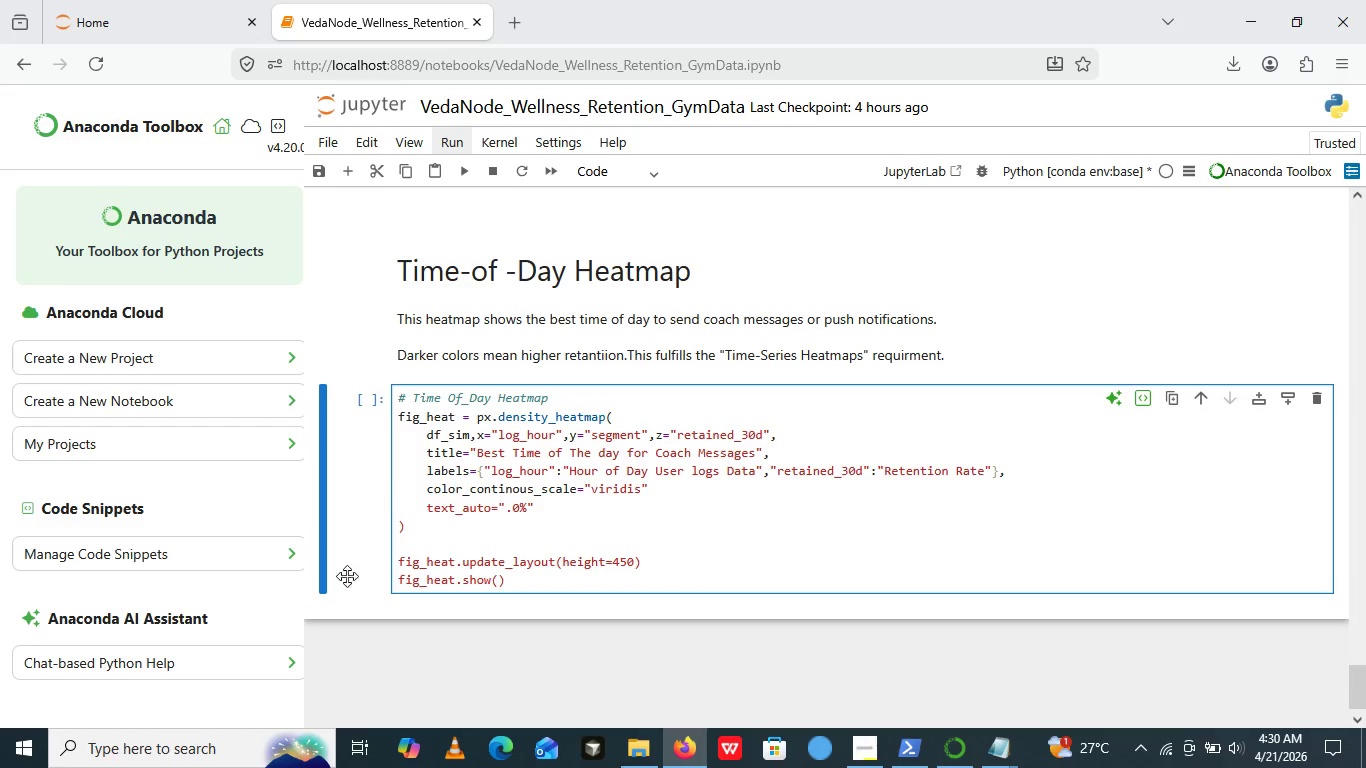 
key(Enter)
 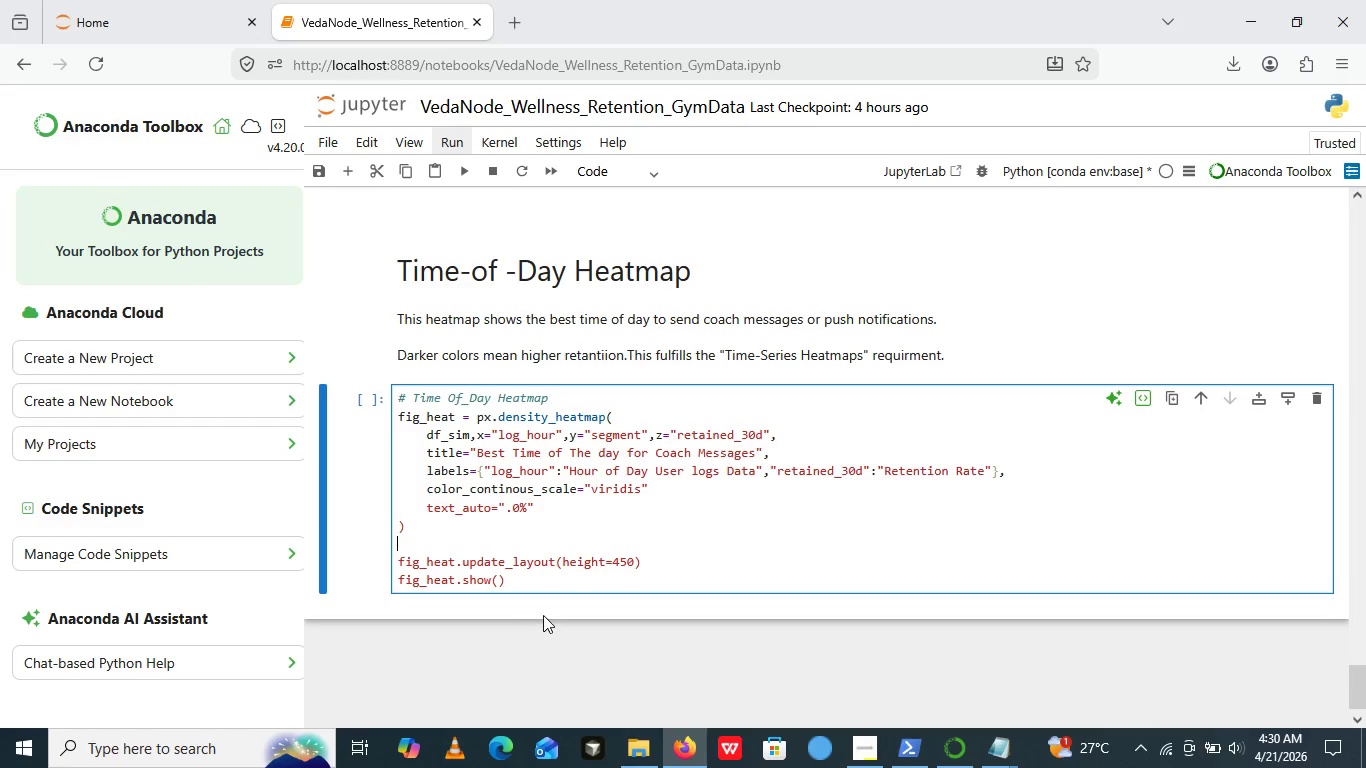 
wait(9.38)
 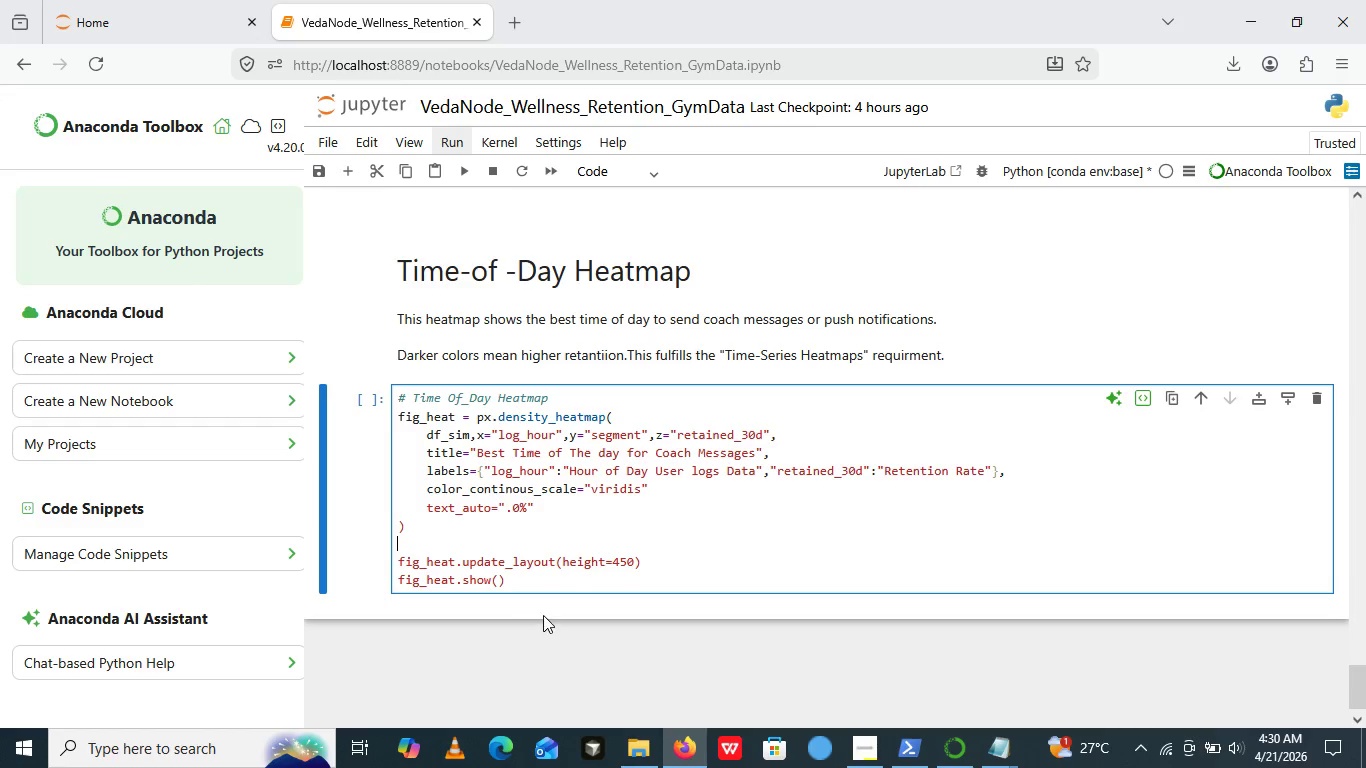 
left_click([470, 178])
 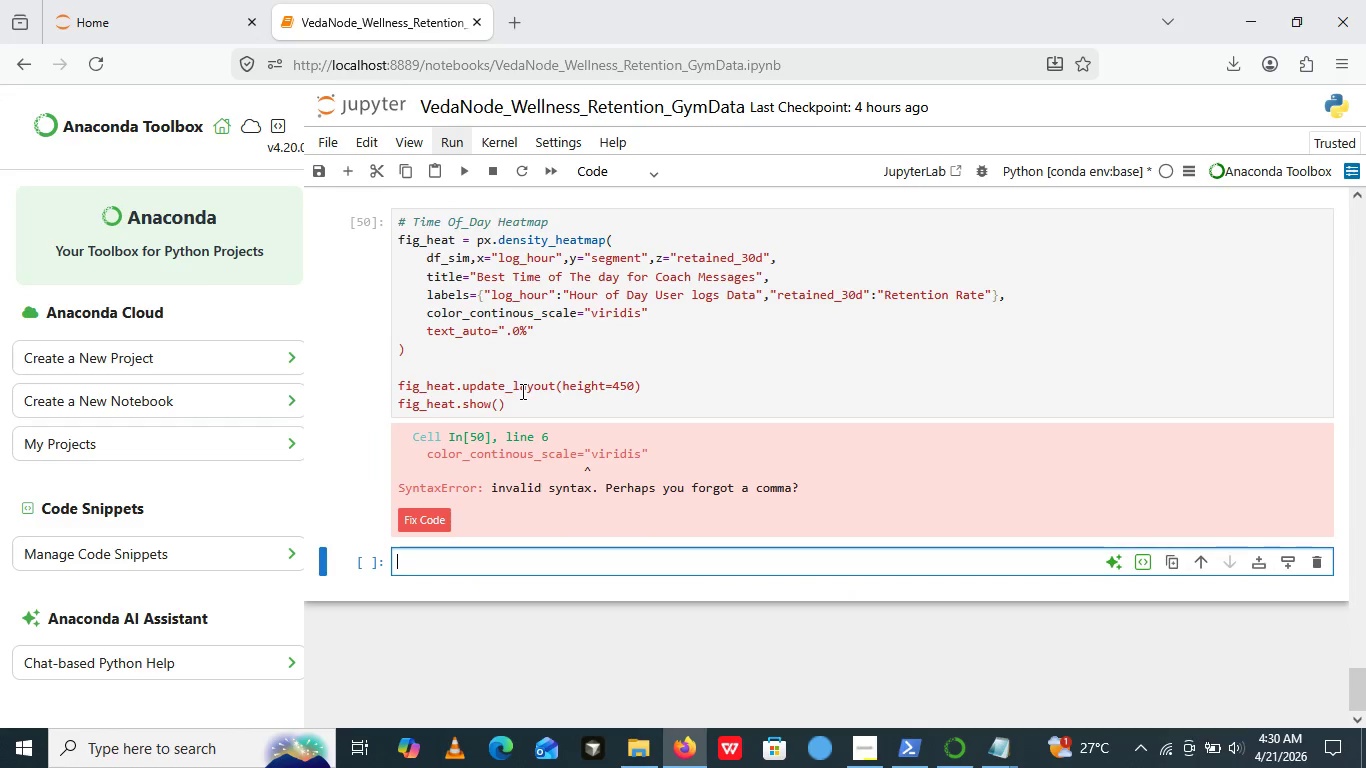 
scroll: coordinate [511, 354], scroll_direction: down, amount: 1.0
 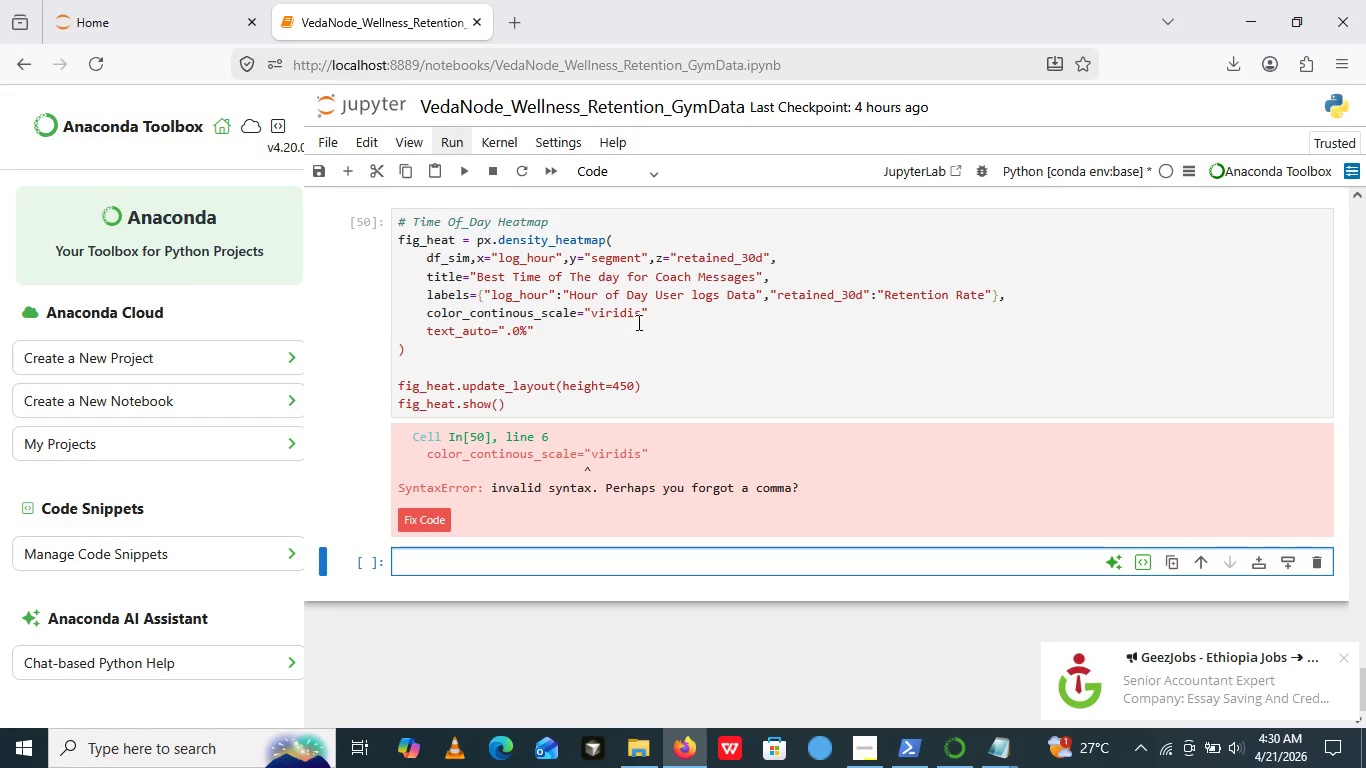 
wait(6.47)
 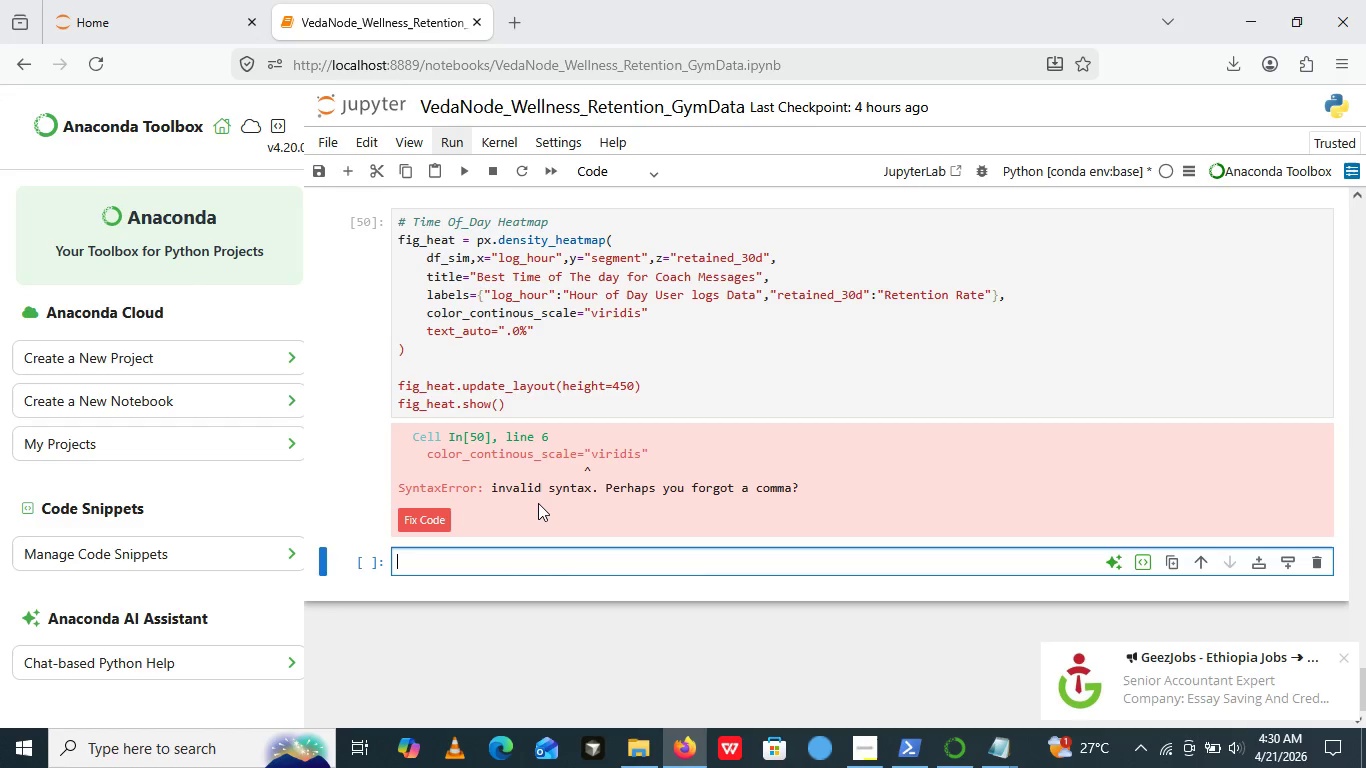 
left_click([656, 323])
 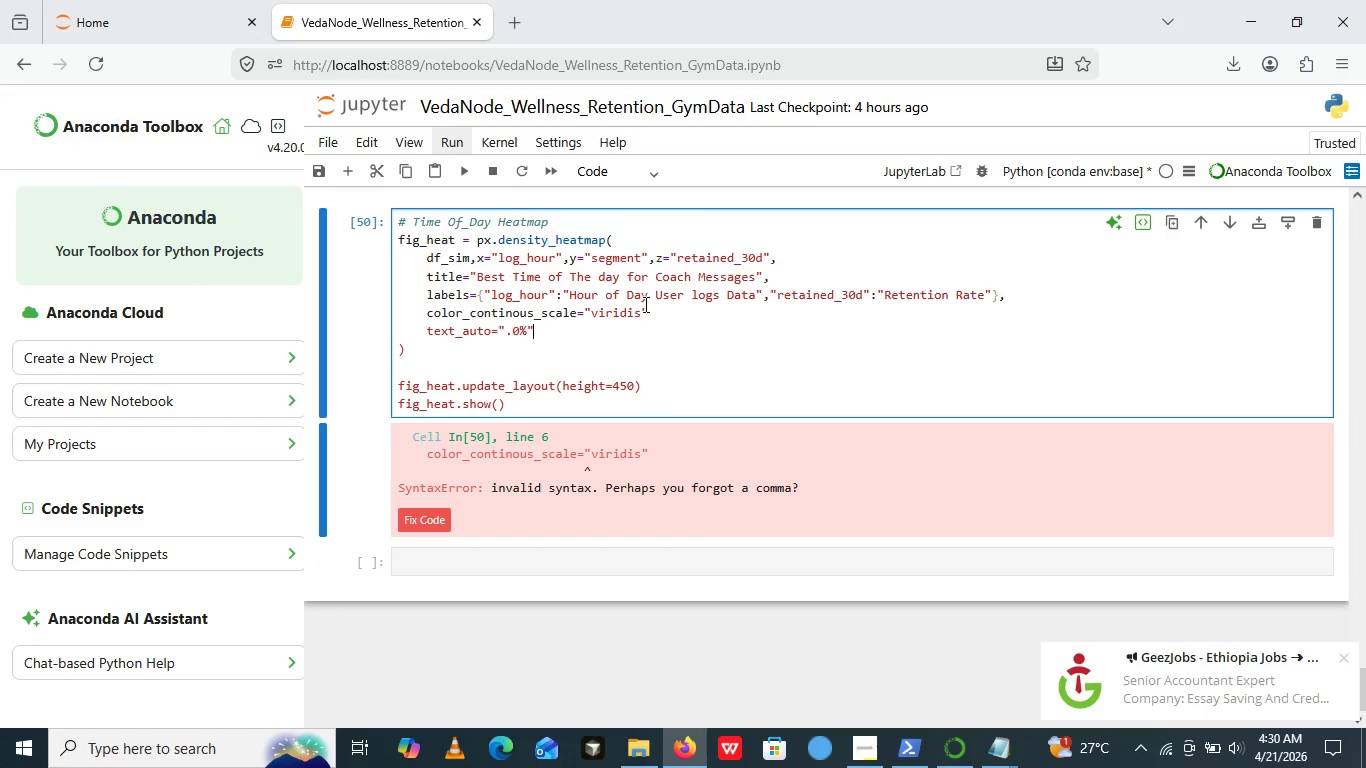 
left_click([656, 323])
 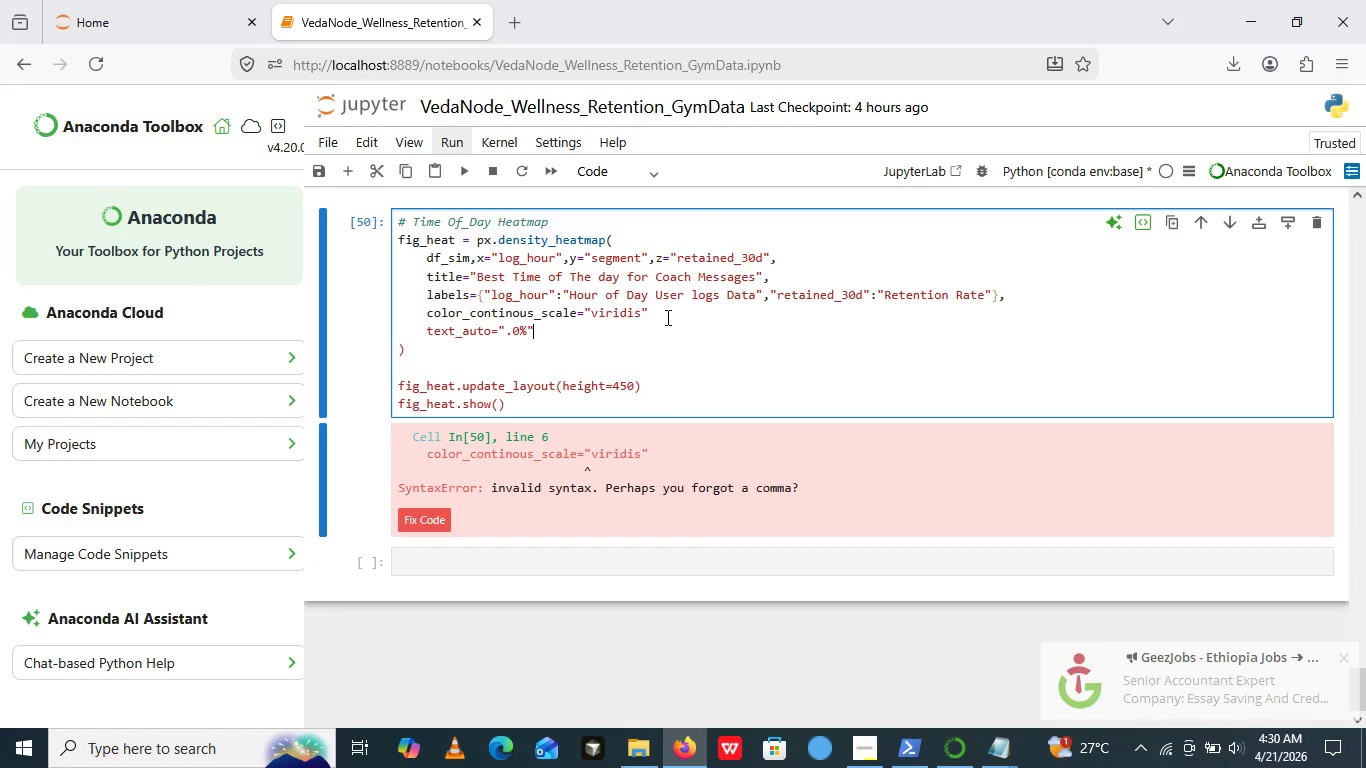 
left_click([666, 317])
 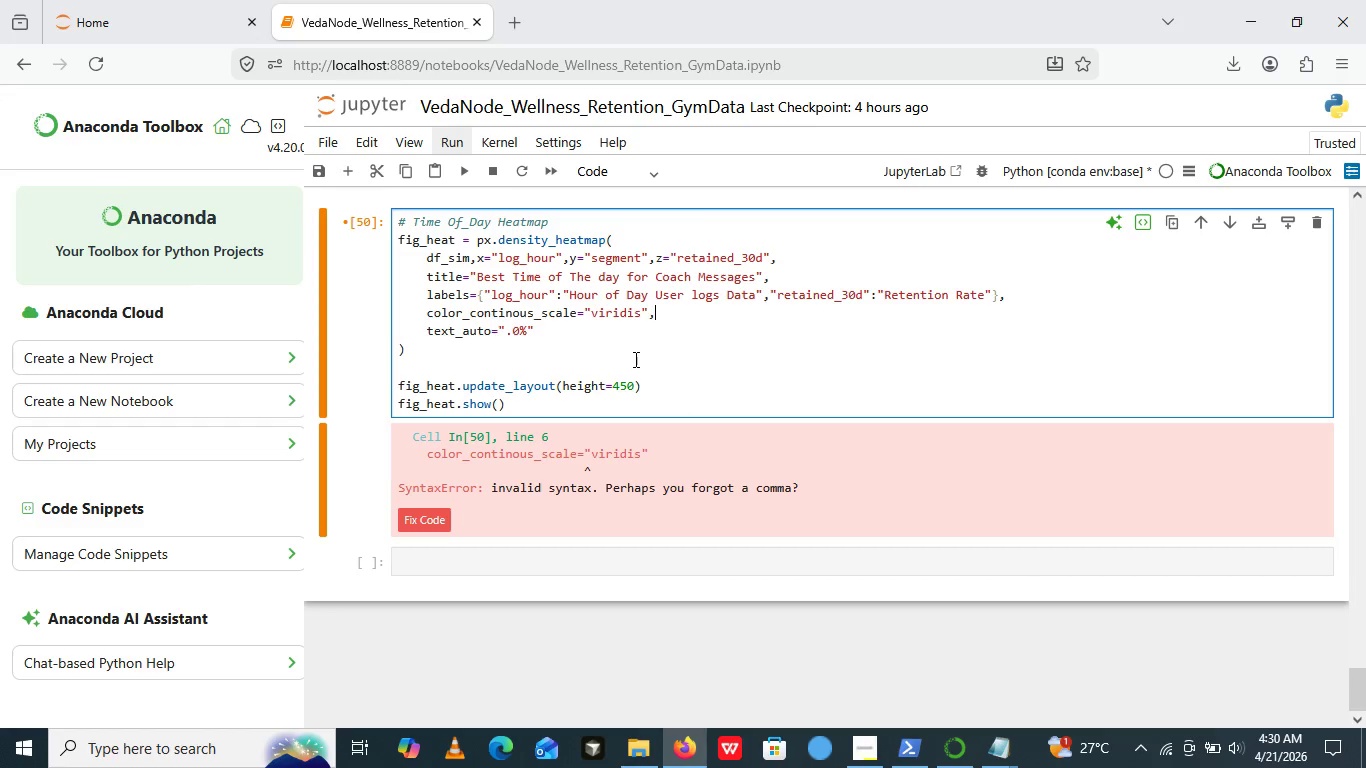 
key(Comma)
 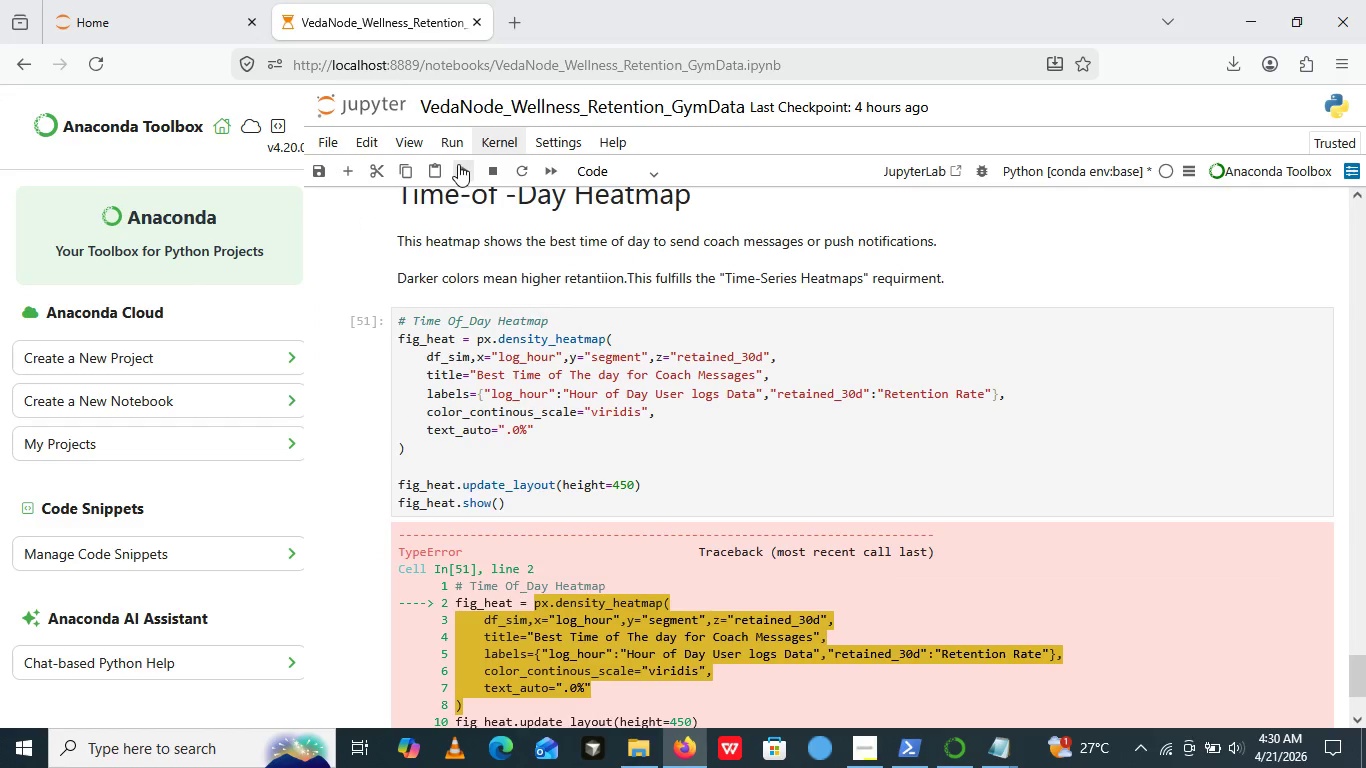 
left_click([458, 164])
 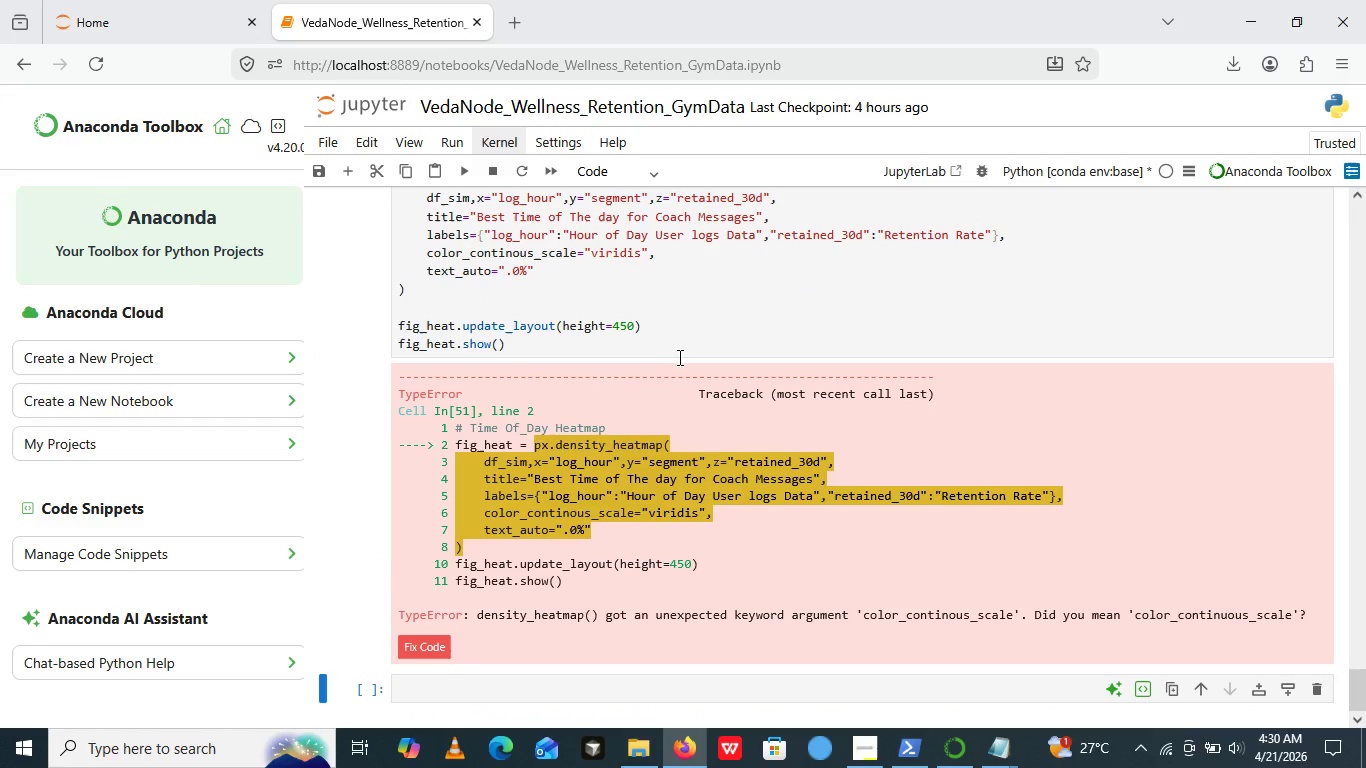 
scroll: coordinate [678, 357], scroll_direction: down, amount: 7.0
 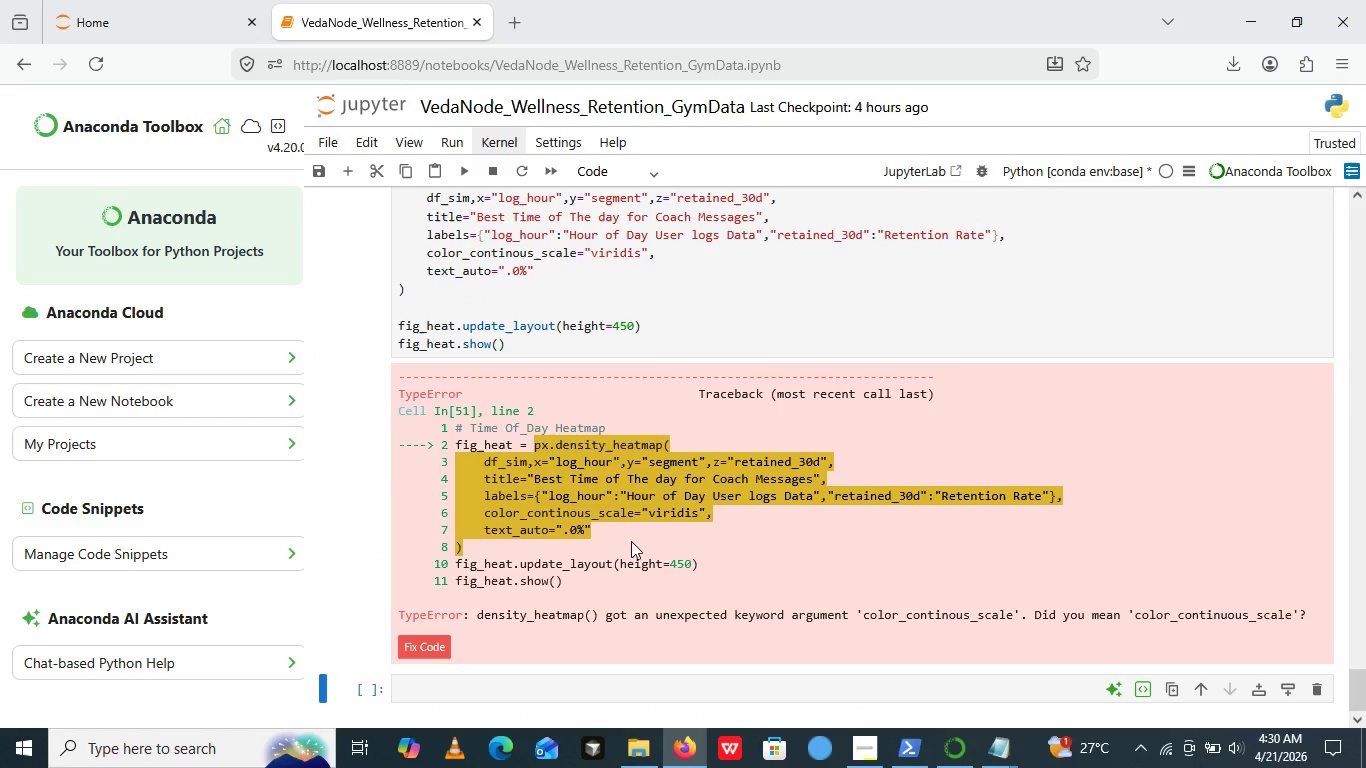 
scroll: coordinate [631, 440], scroll_direction: none, amount: 0.0
 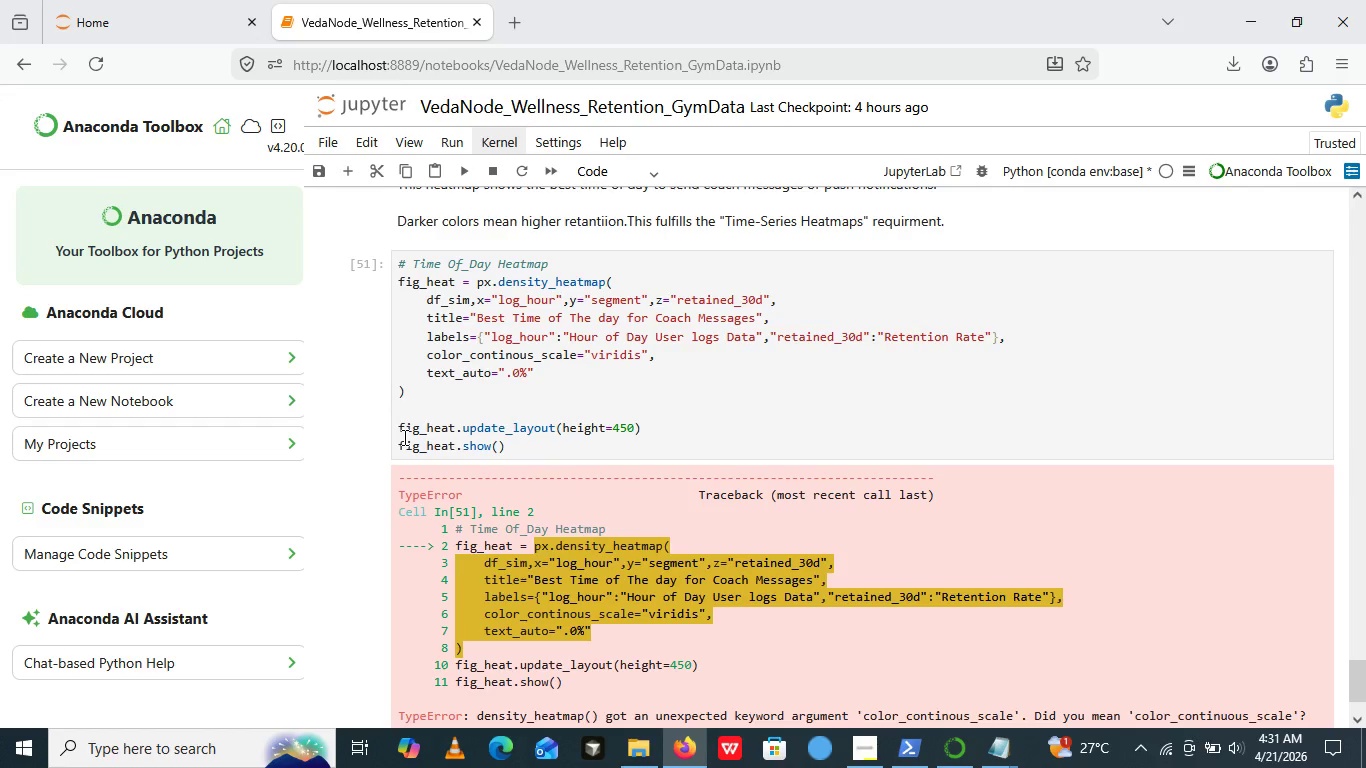 
wait(7.77)
 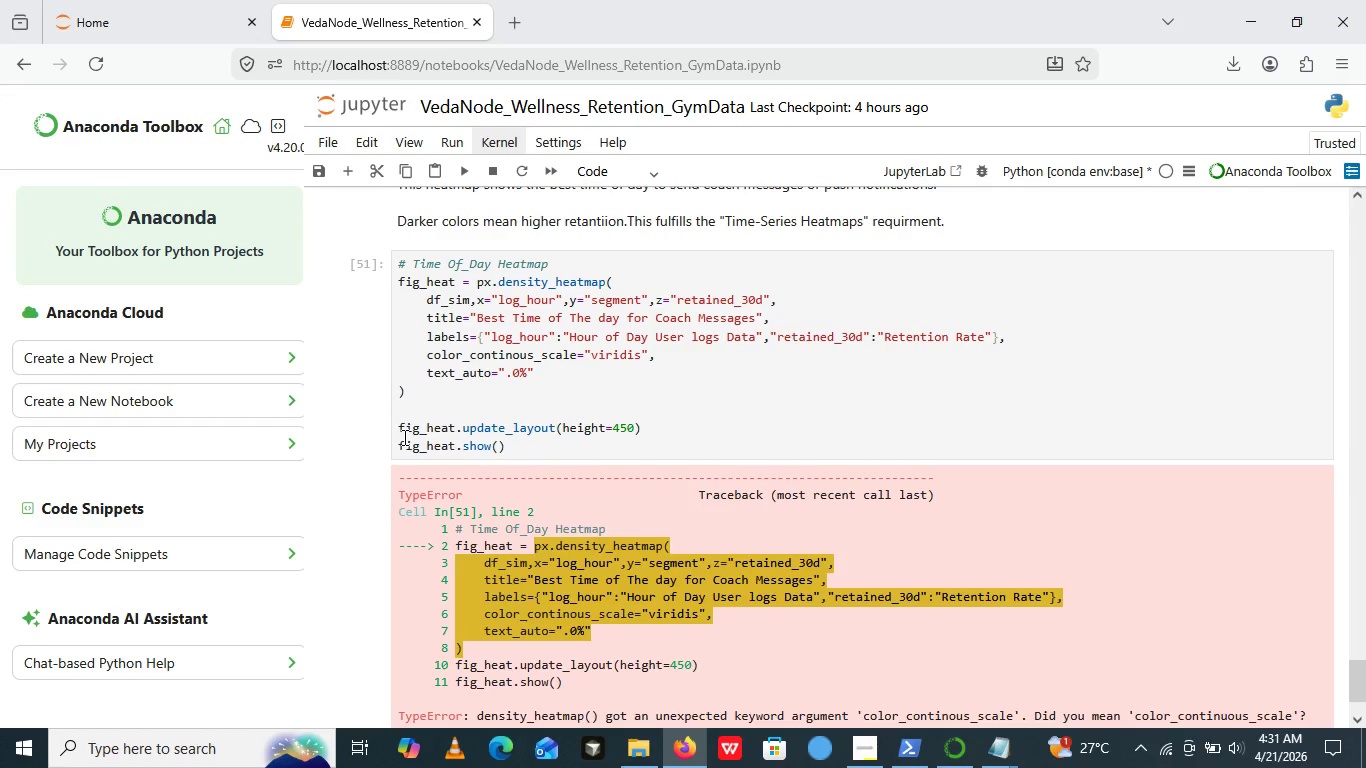 
scroll: coordinate [723, 424], scroll_direction: down, amount: 2.0
 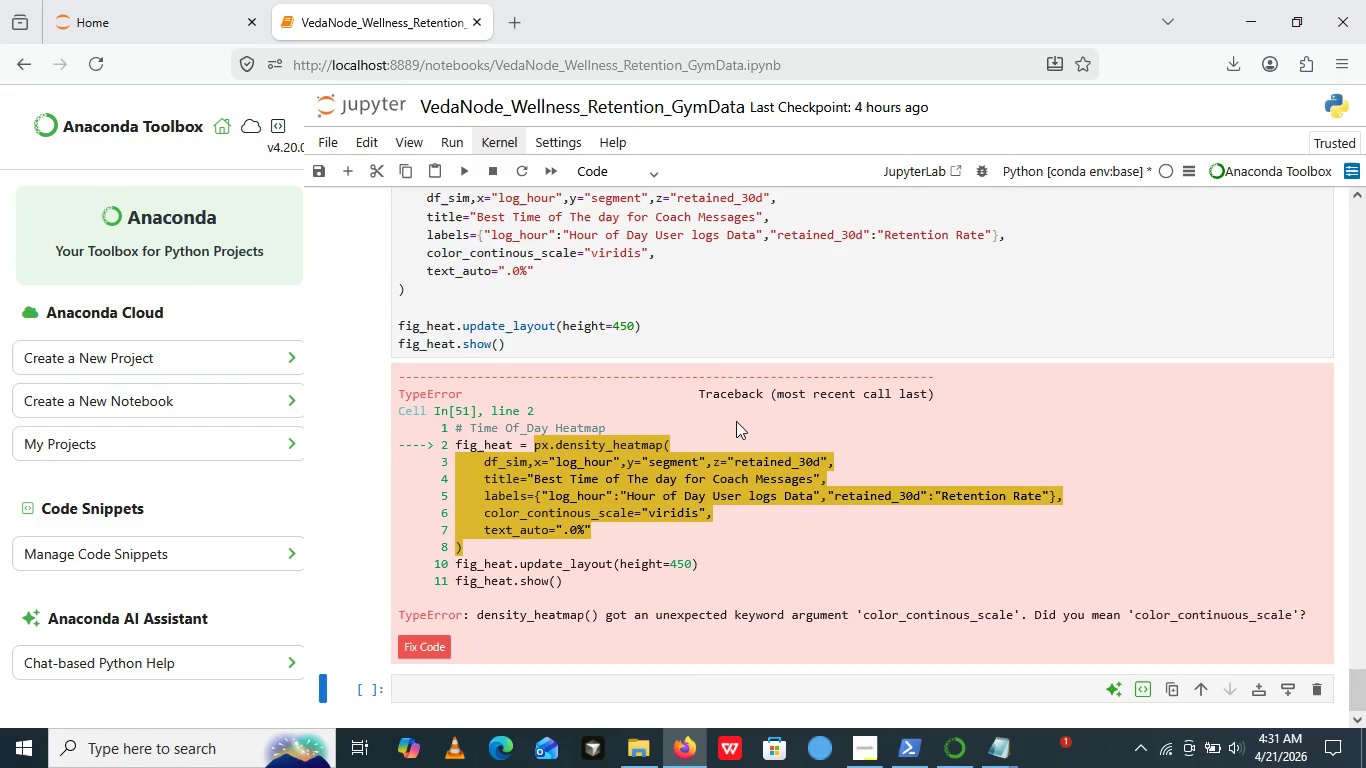 
scroll: coordinate [736, 421], scroll_direction: none, amount: 0.0
 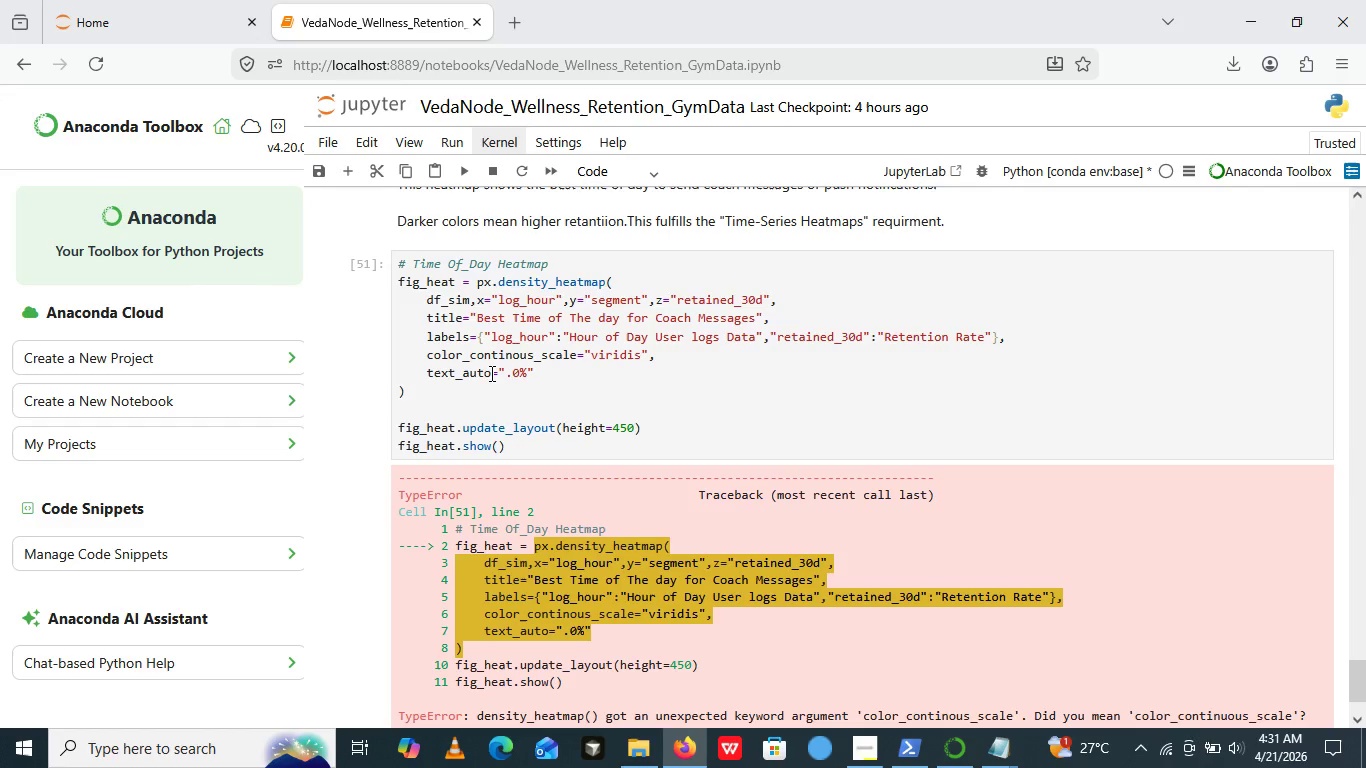 
wait(24.75)
 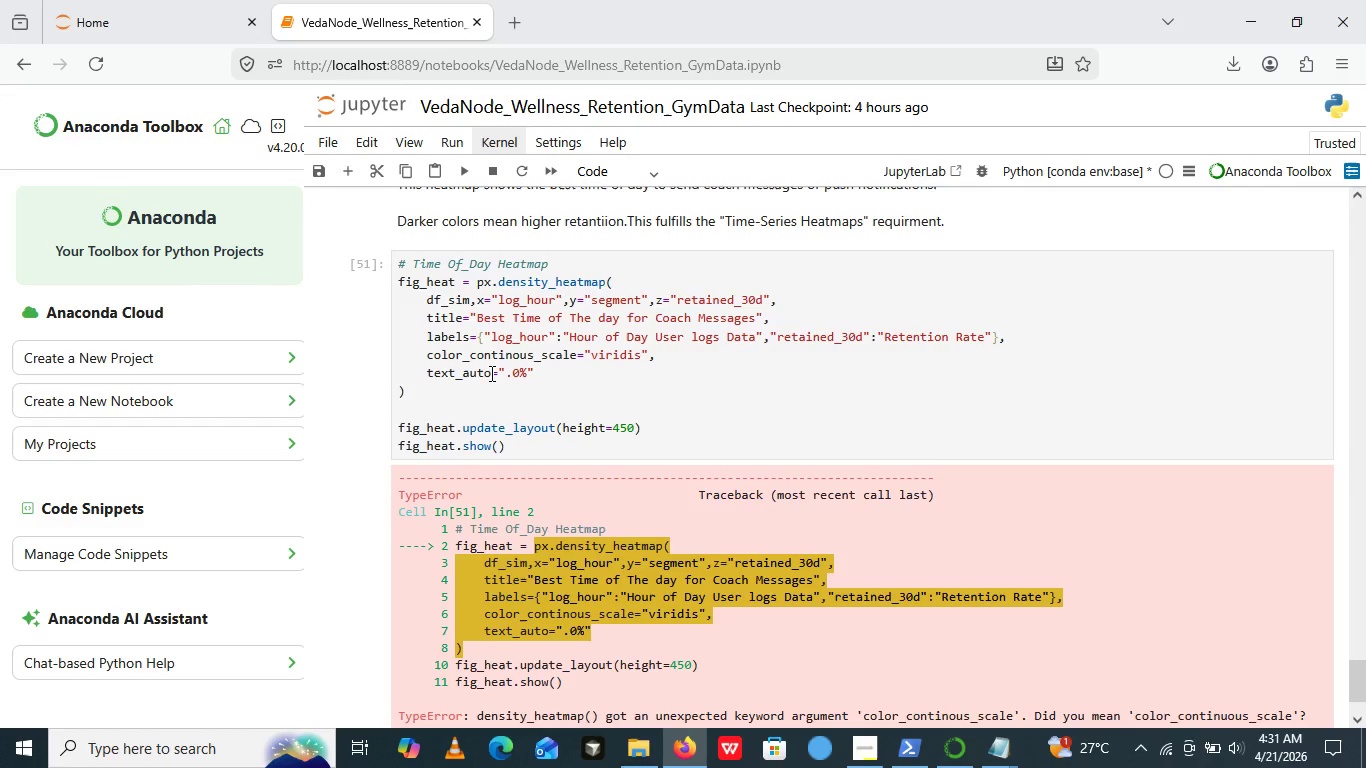 
left_click([512, 364])
 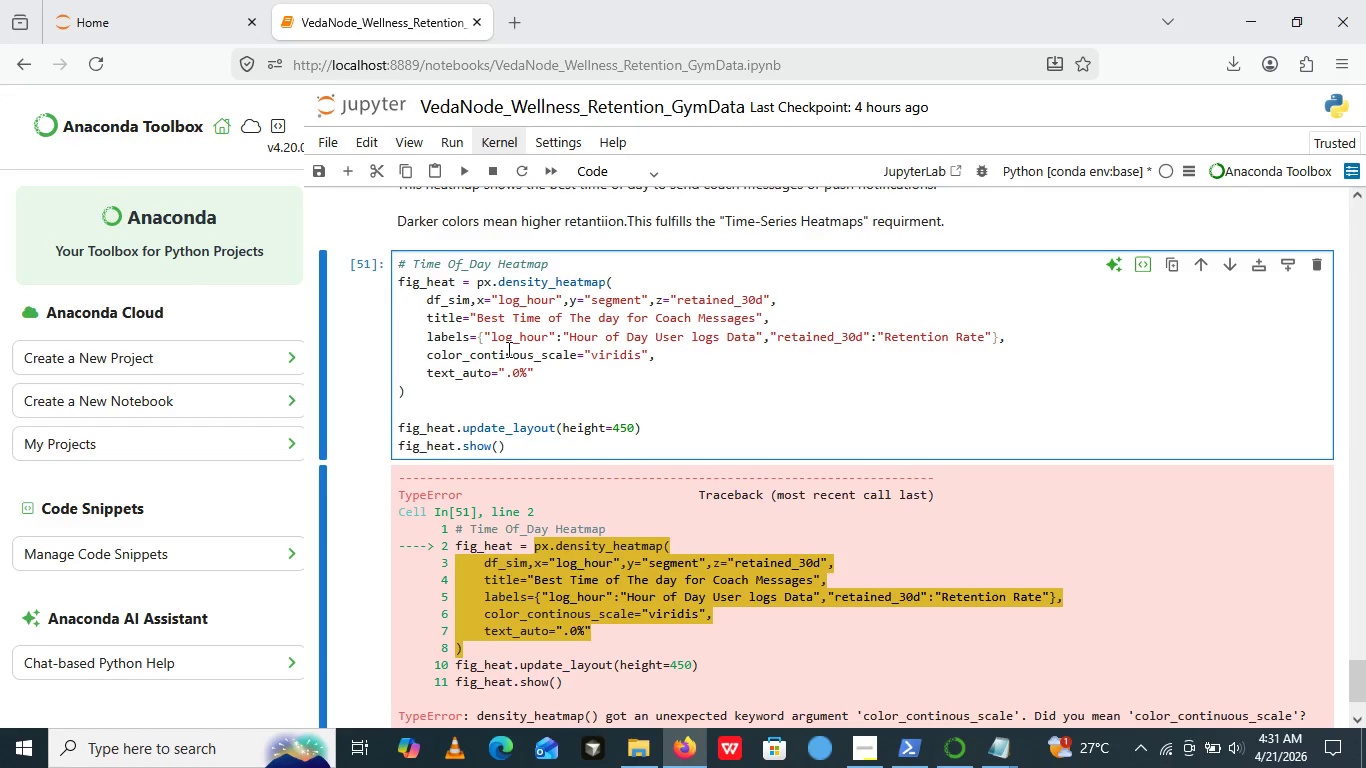 
left_click([514, 355])
 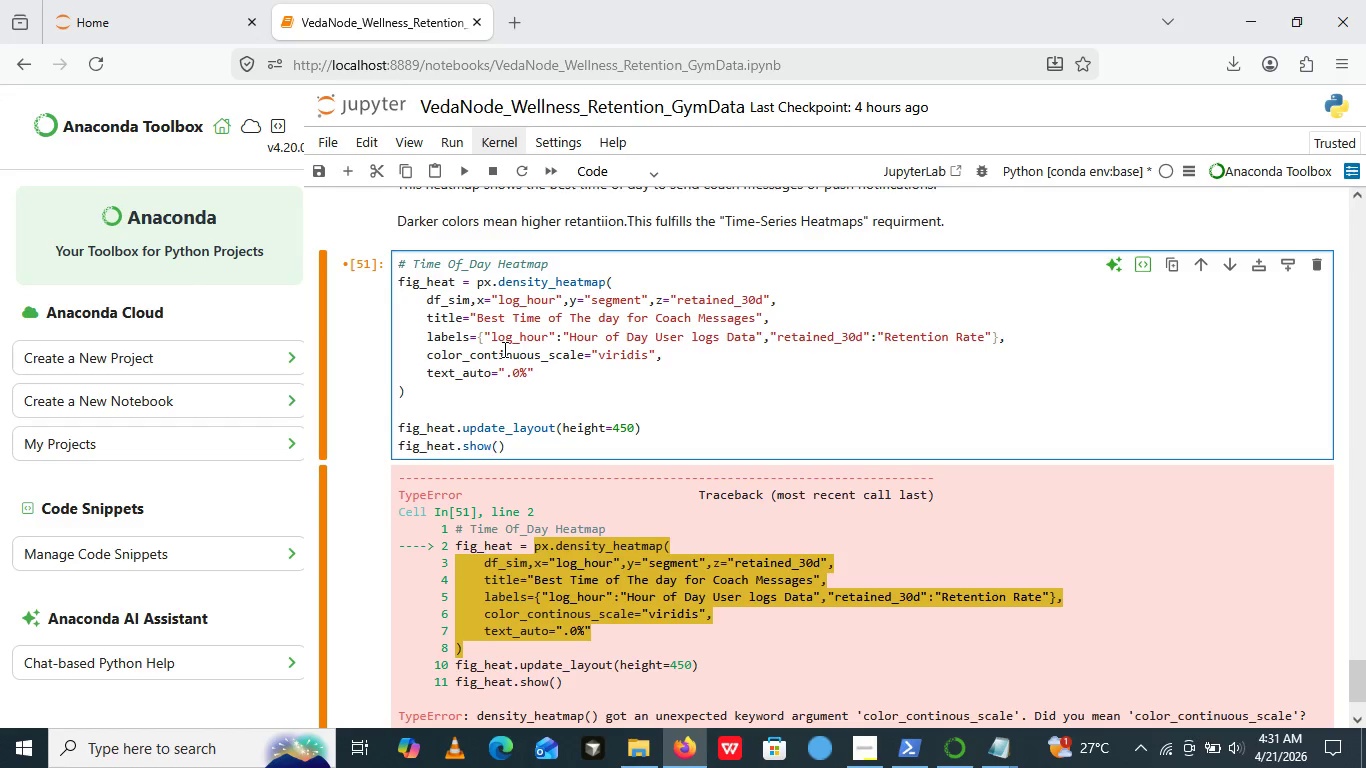 
key(U)
 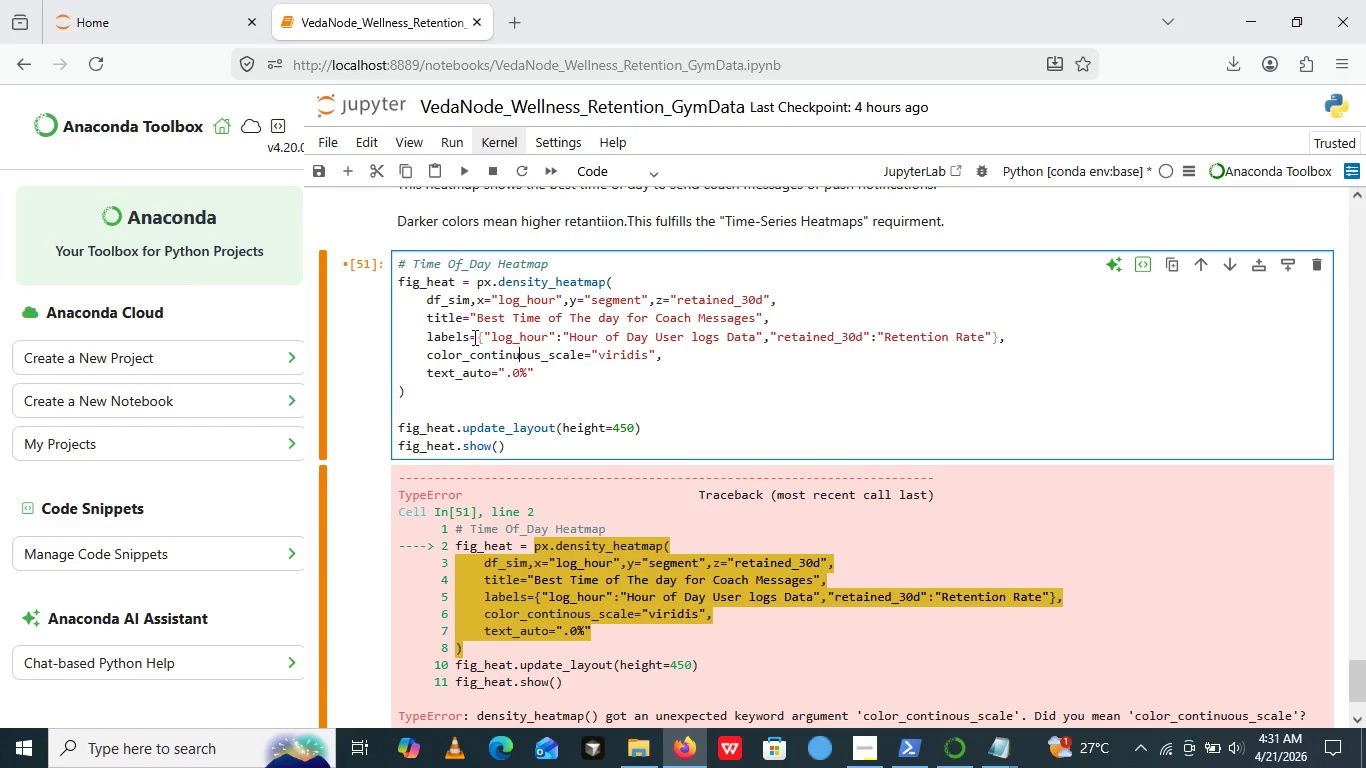 
wait(7.45)
 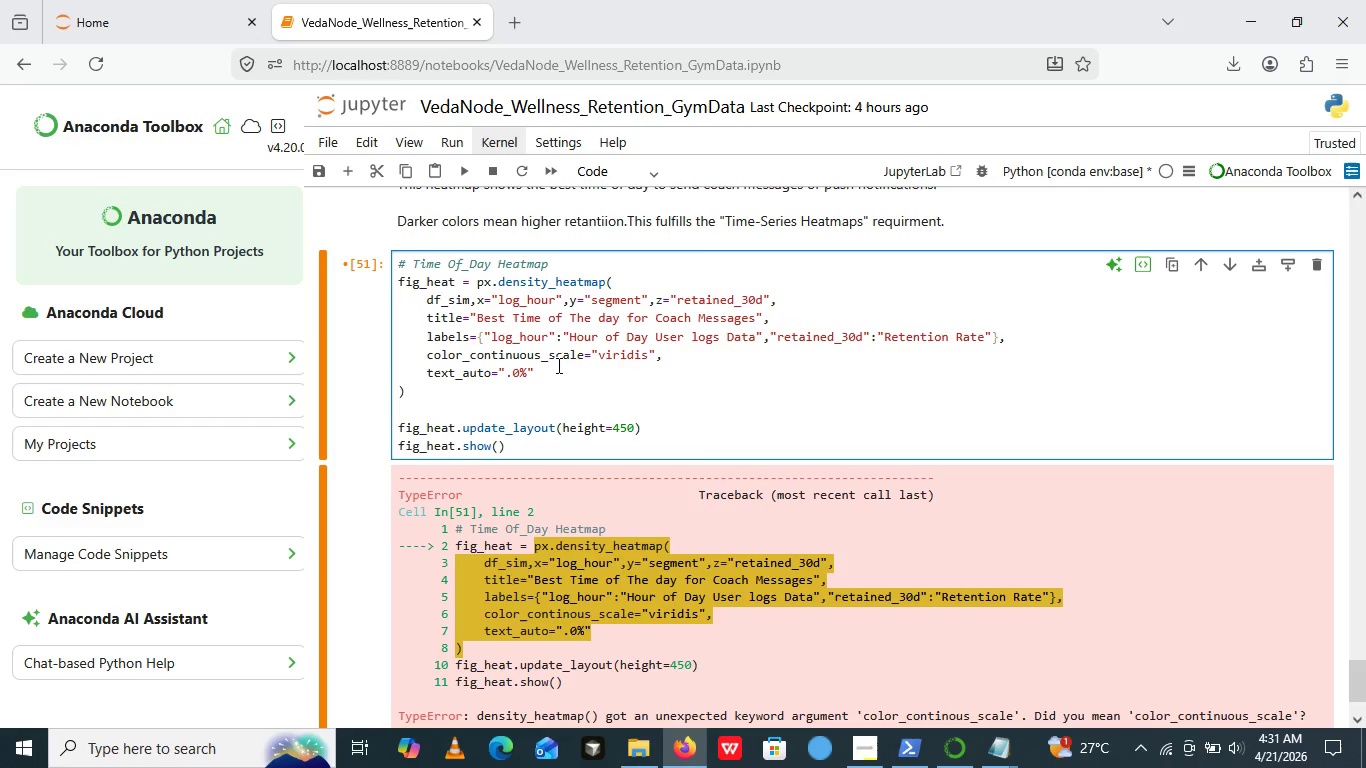 
mouse_move([470, 174])
 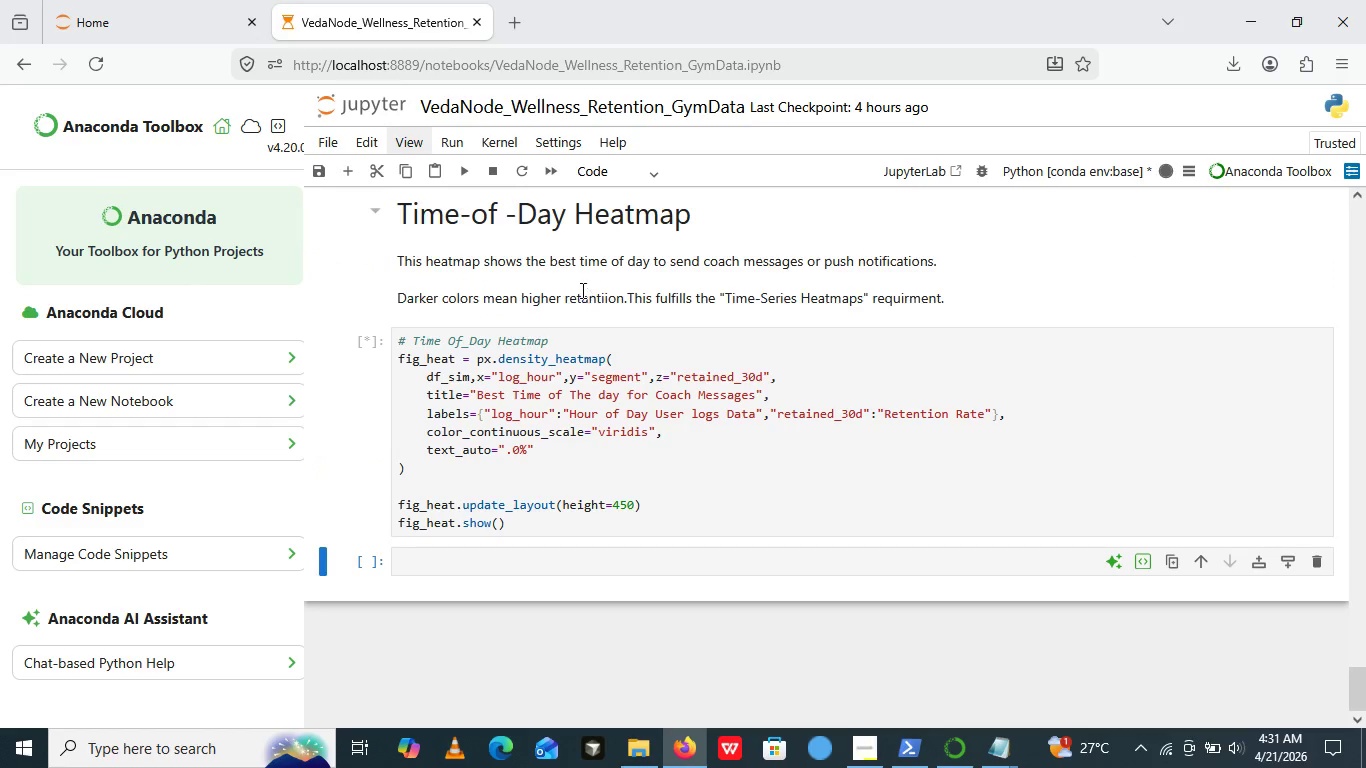 
left_click([467, 172])
 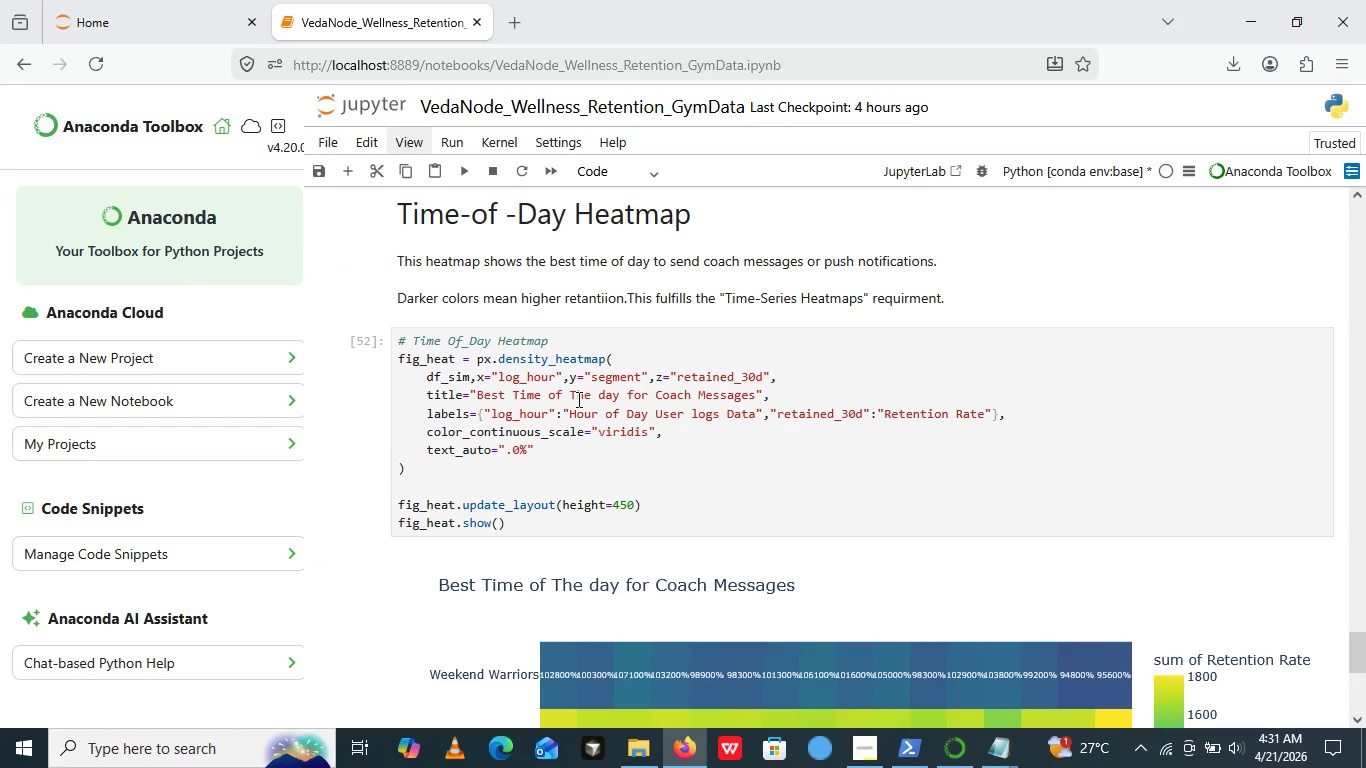 
wait(6.86)
 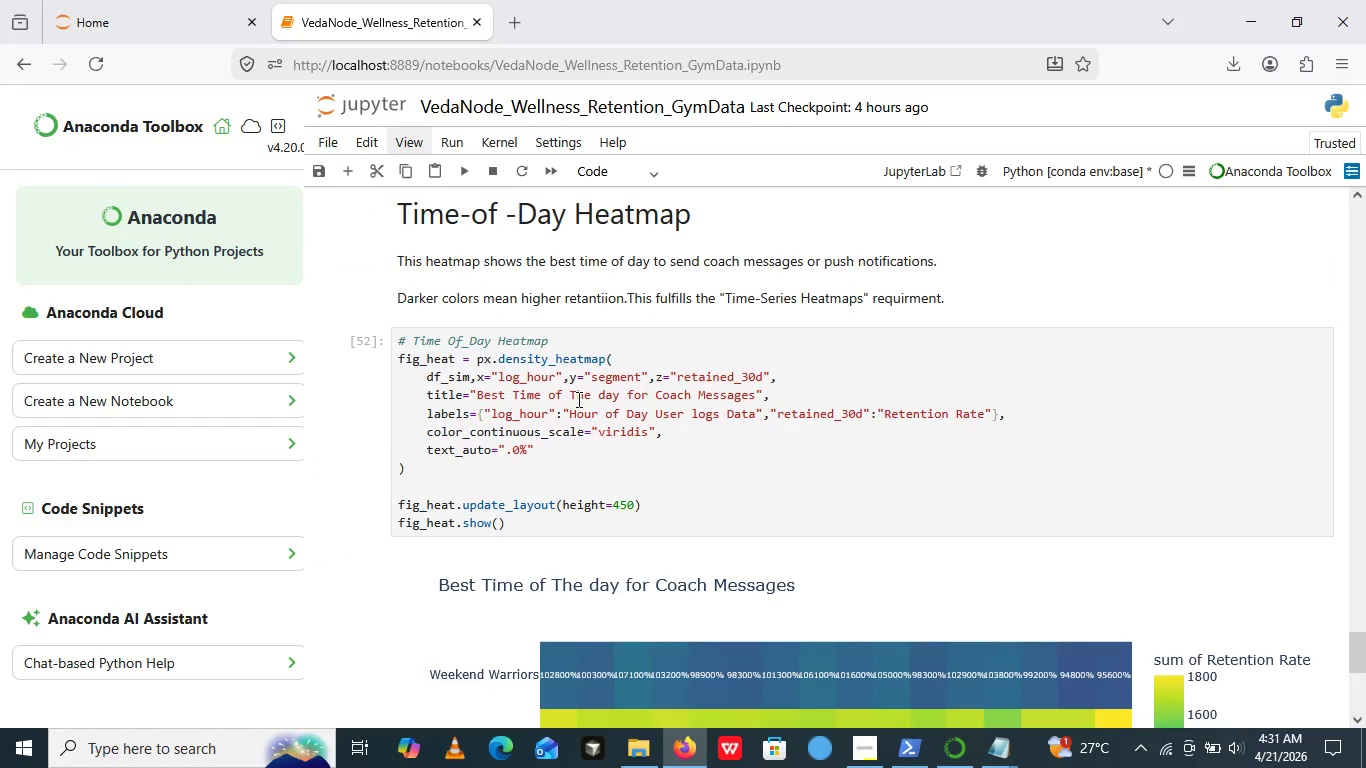 
scroll: coordinate [623, 555], scroll_direction: down, amount: 8.0
 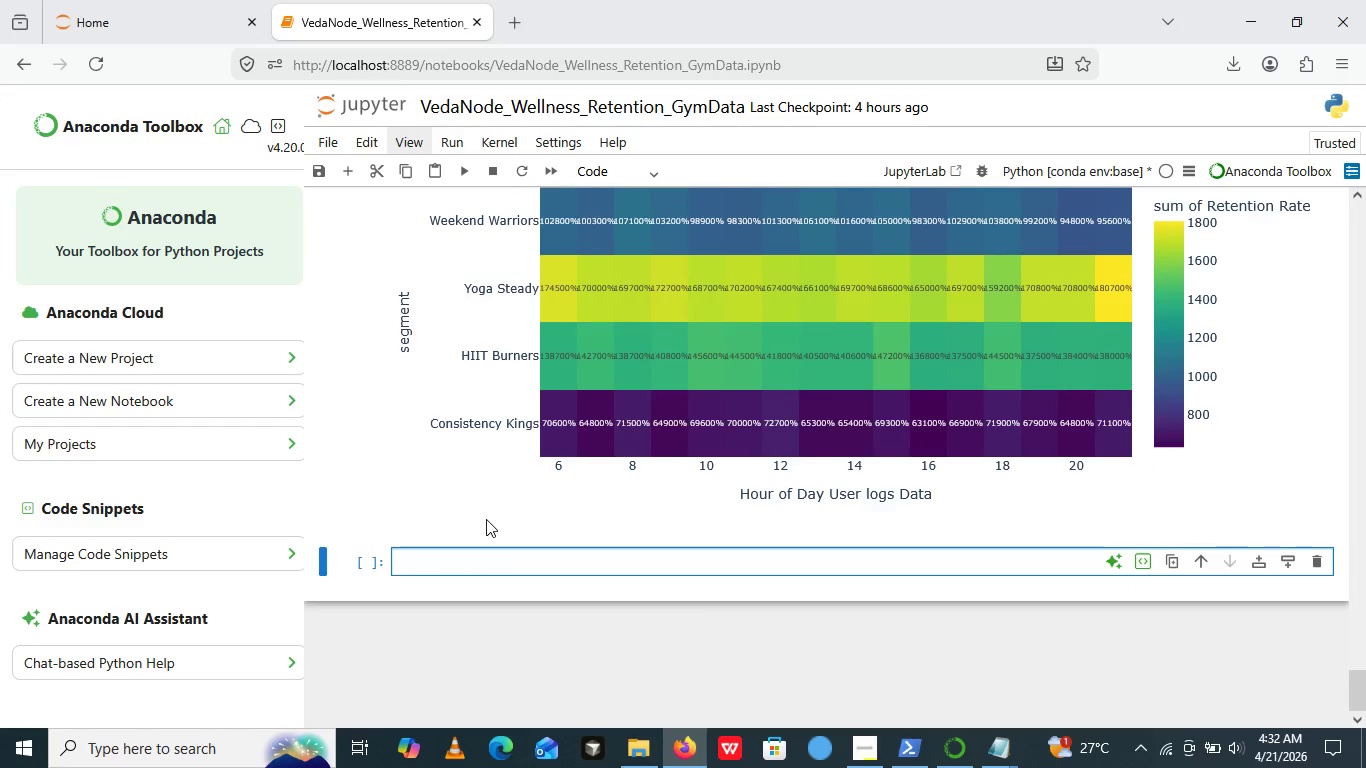 
left_click([497, 563])
 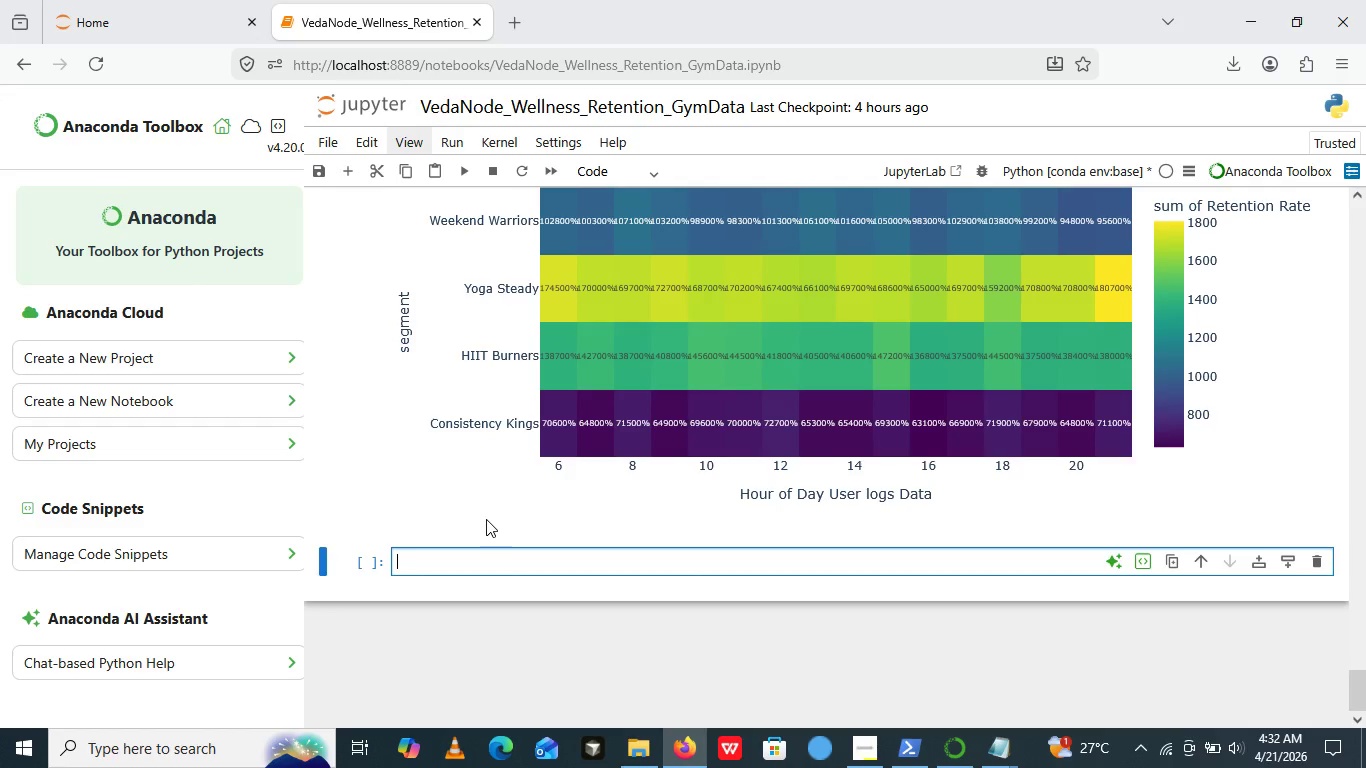 
wait(27.09)
 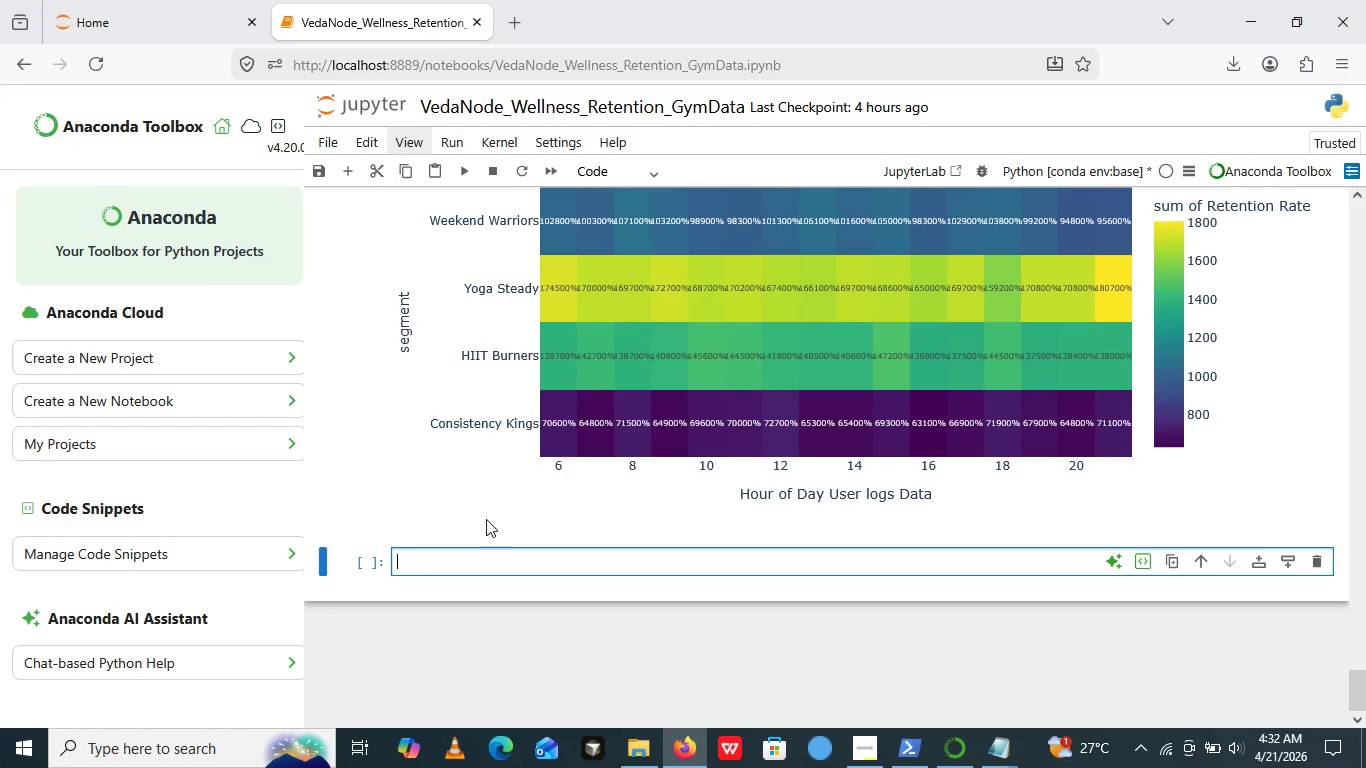 
scroll: coordinate [710, 456], scroll_direction: down, amount: 4.0
 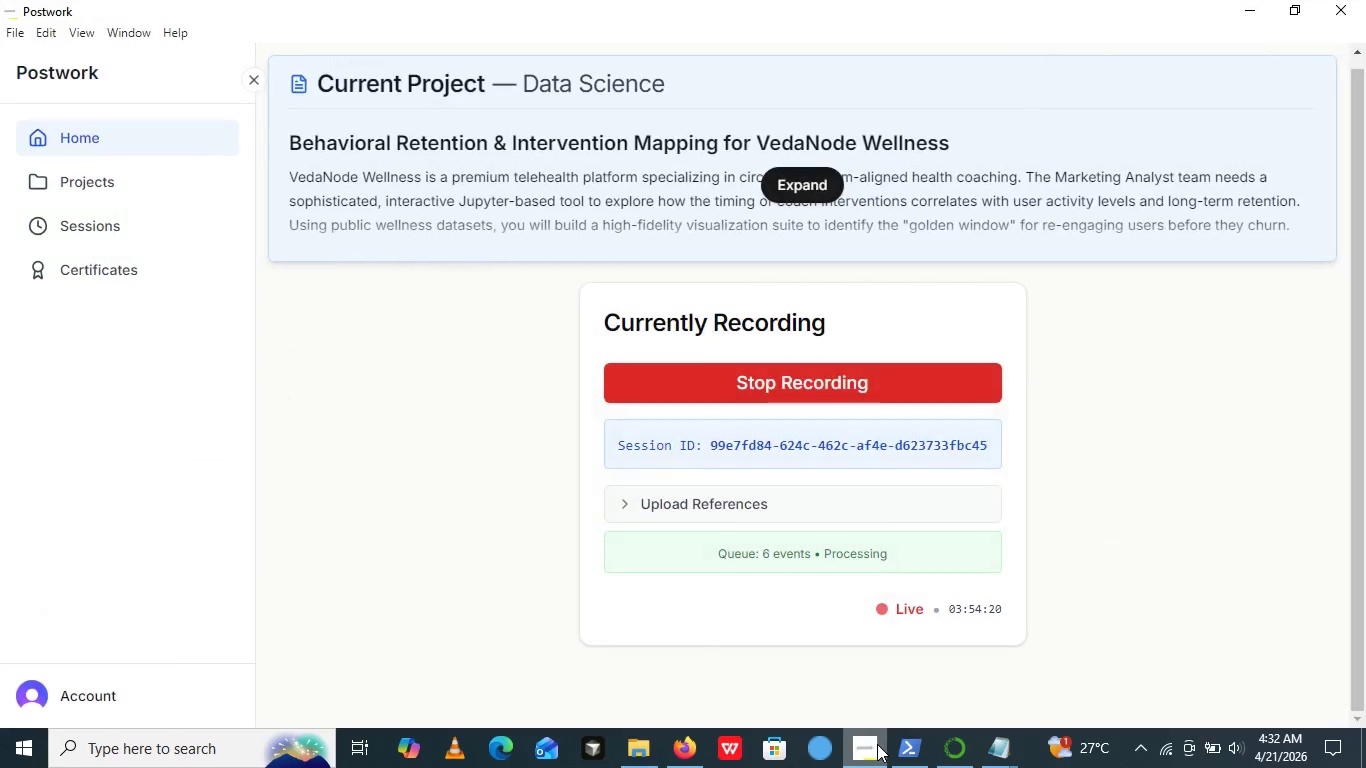 
left_click([877, 744])
 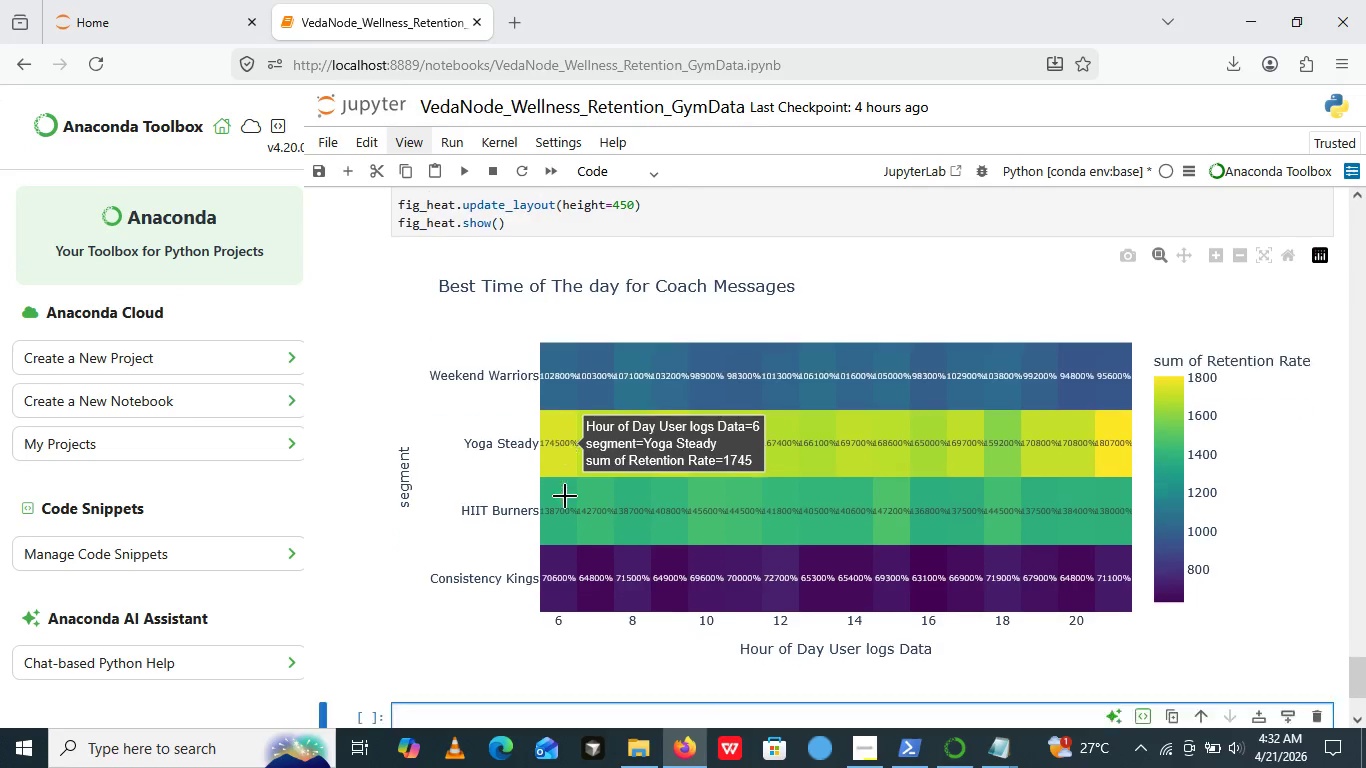 
scroll: coordinate [565, 496], scroll_direction: down, amount: 2.0
 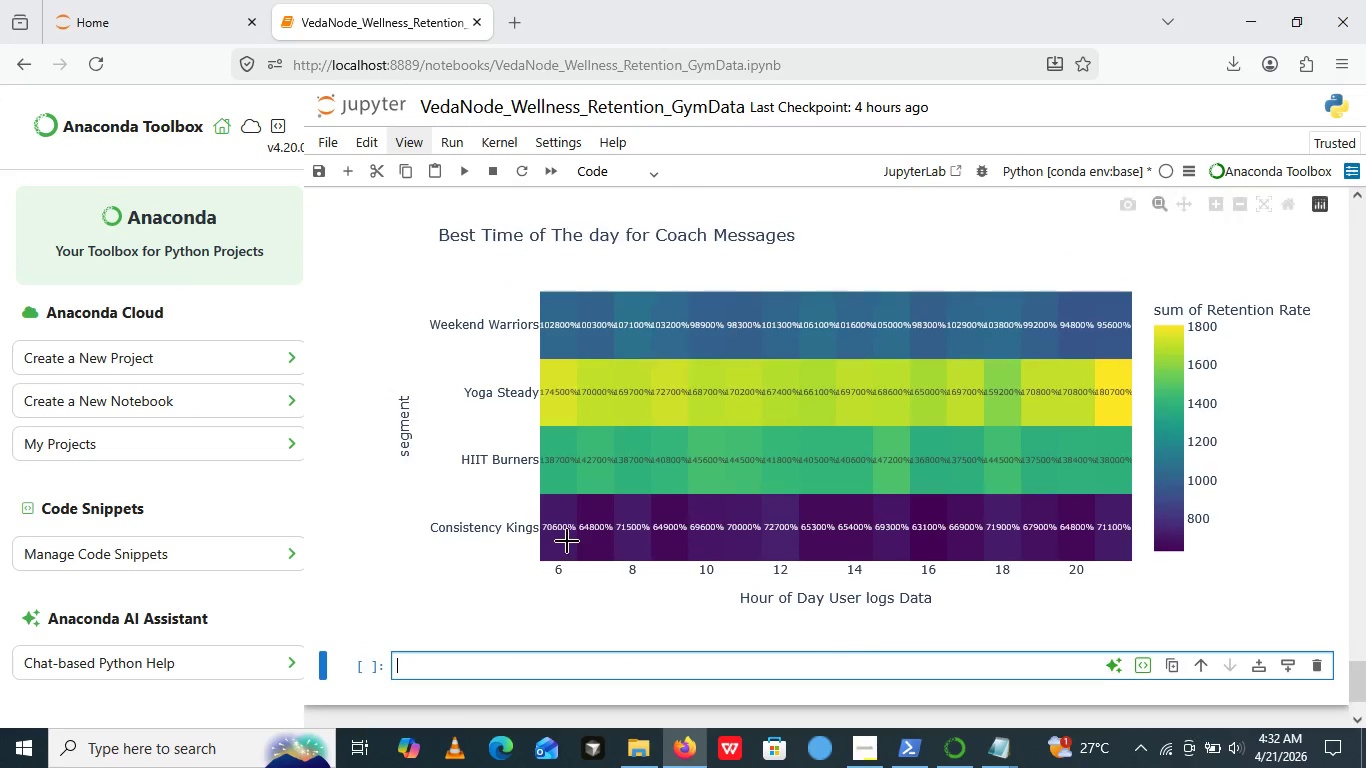 
scroll: coordinate [567, 541], scroll_direction: up, amount: 2.0
 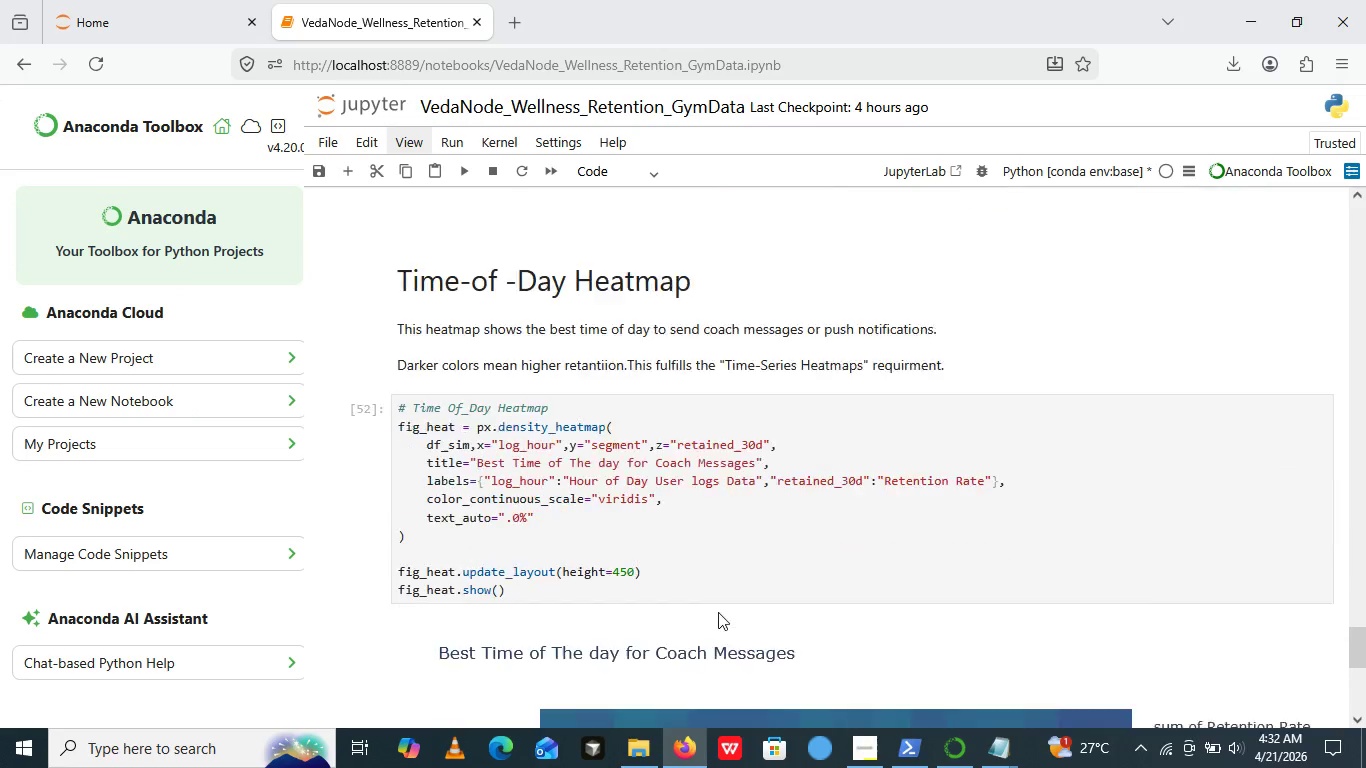 
scroll: coordinate [569, 460], scroll_direction: down, amount: 5.0
 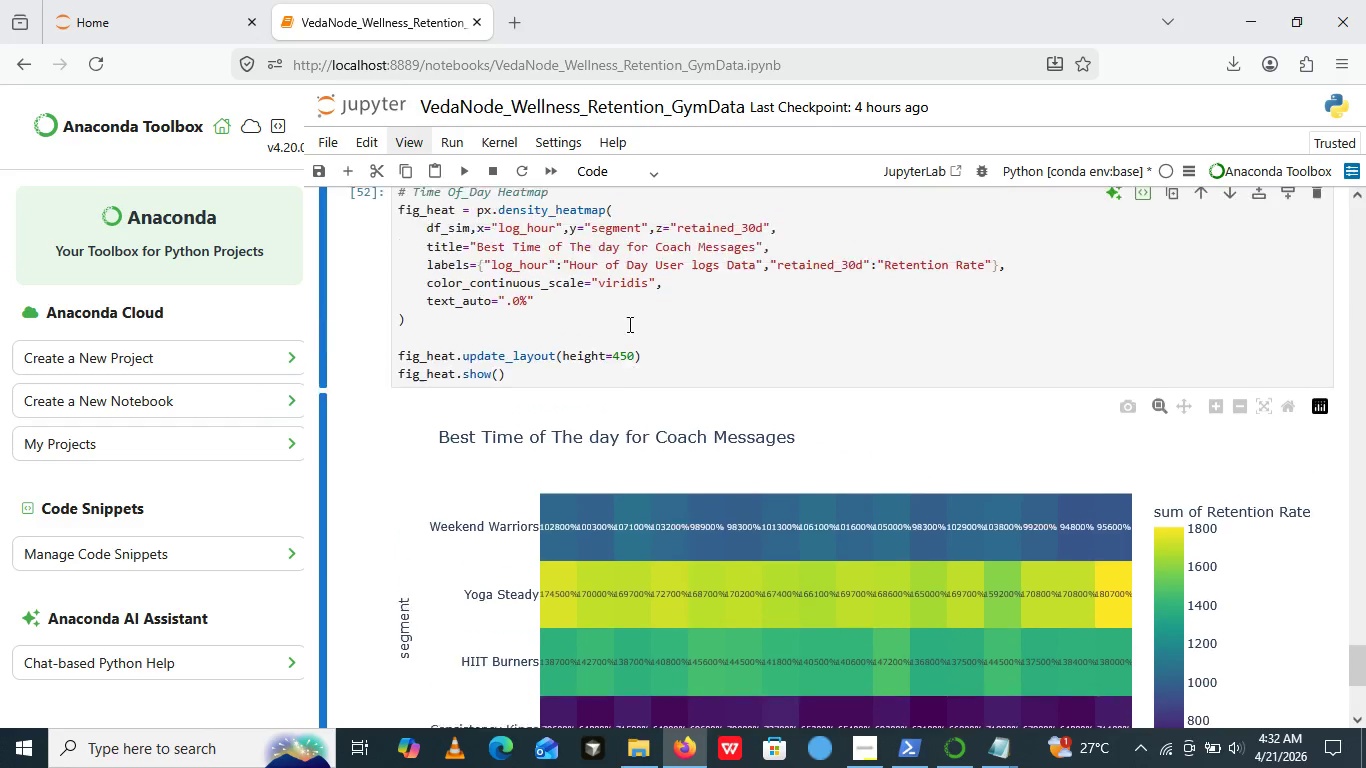 
scroll: coordinate [628, 324], scroll_direction: up, amount: 3.0
 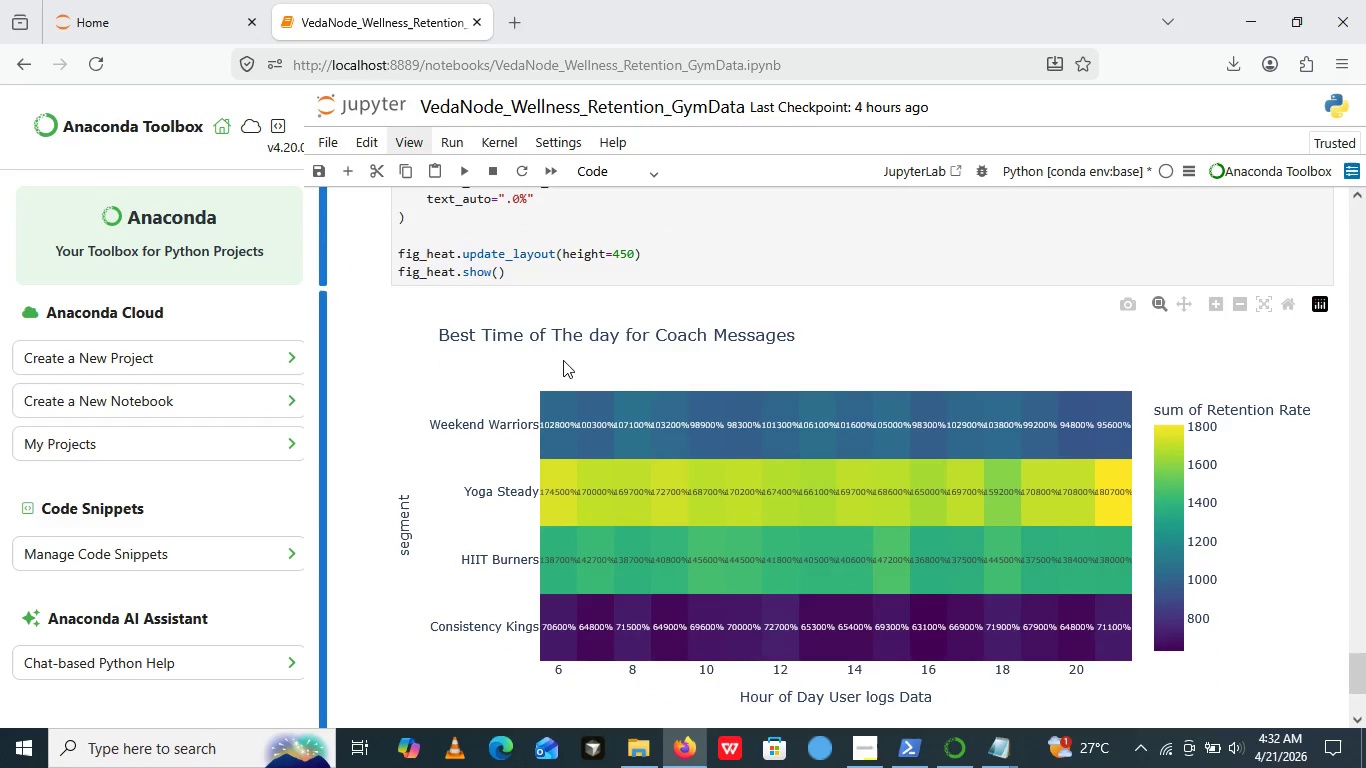 
scroll: coordinate [521, 412], scroll_direction: down, amount: 6.0
 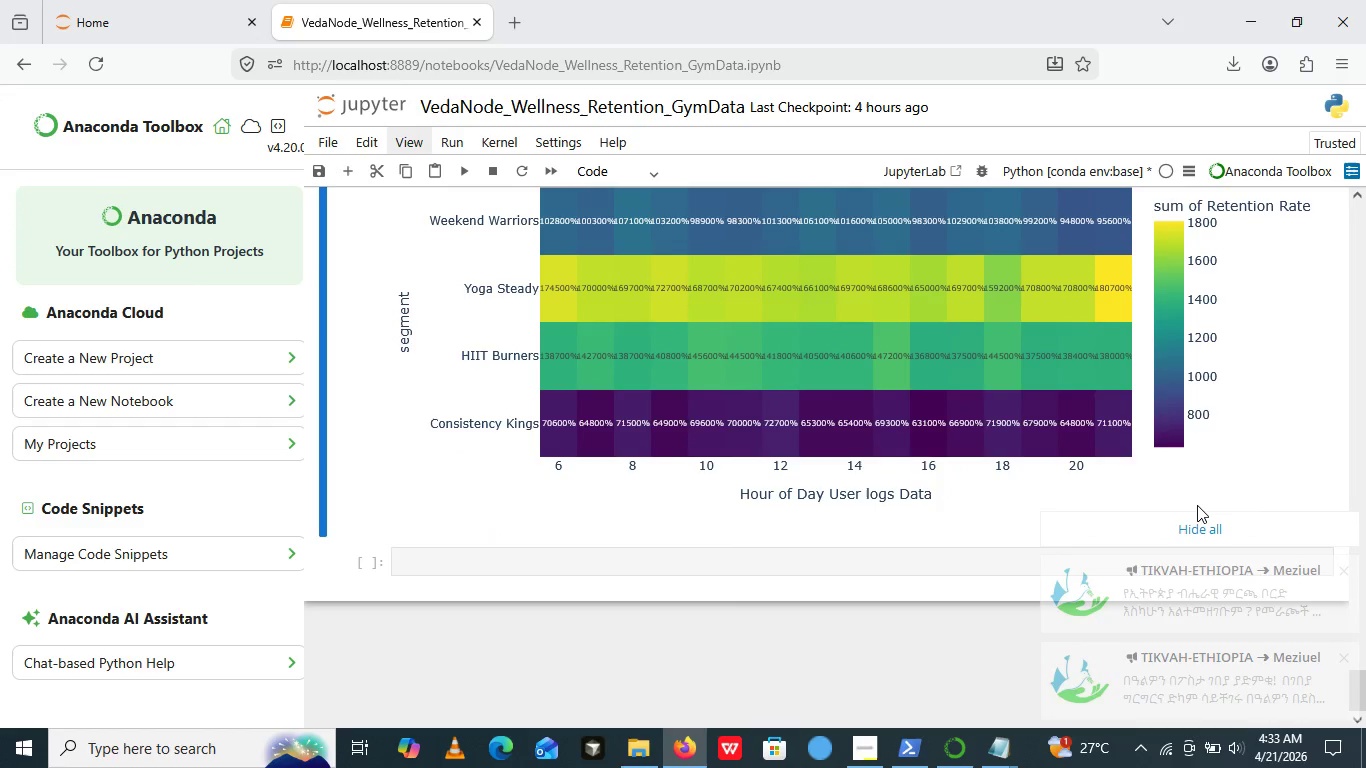 
wait(5.51)
 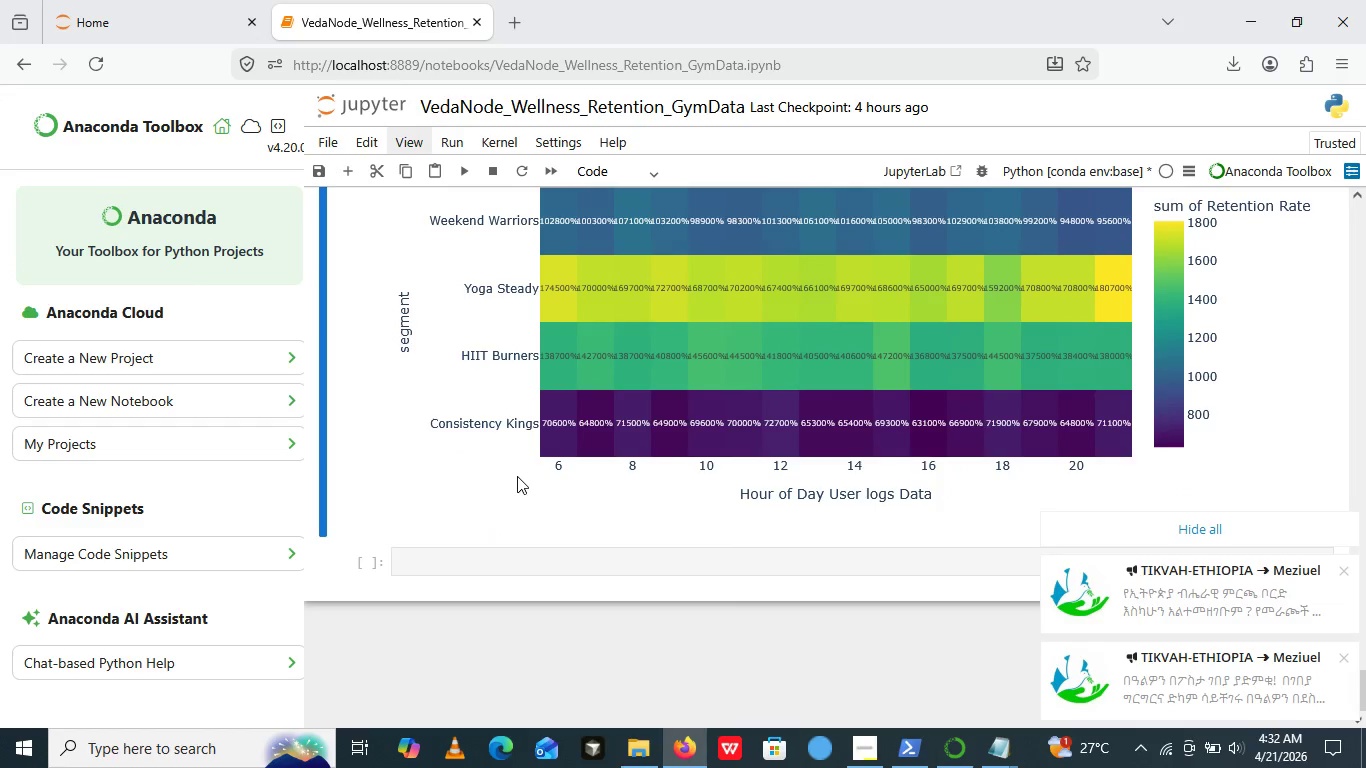 
left_click([1202, 537])
 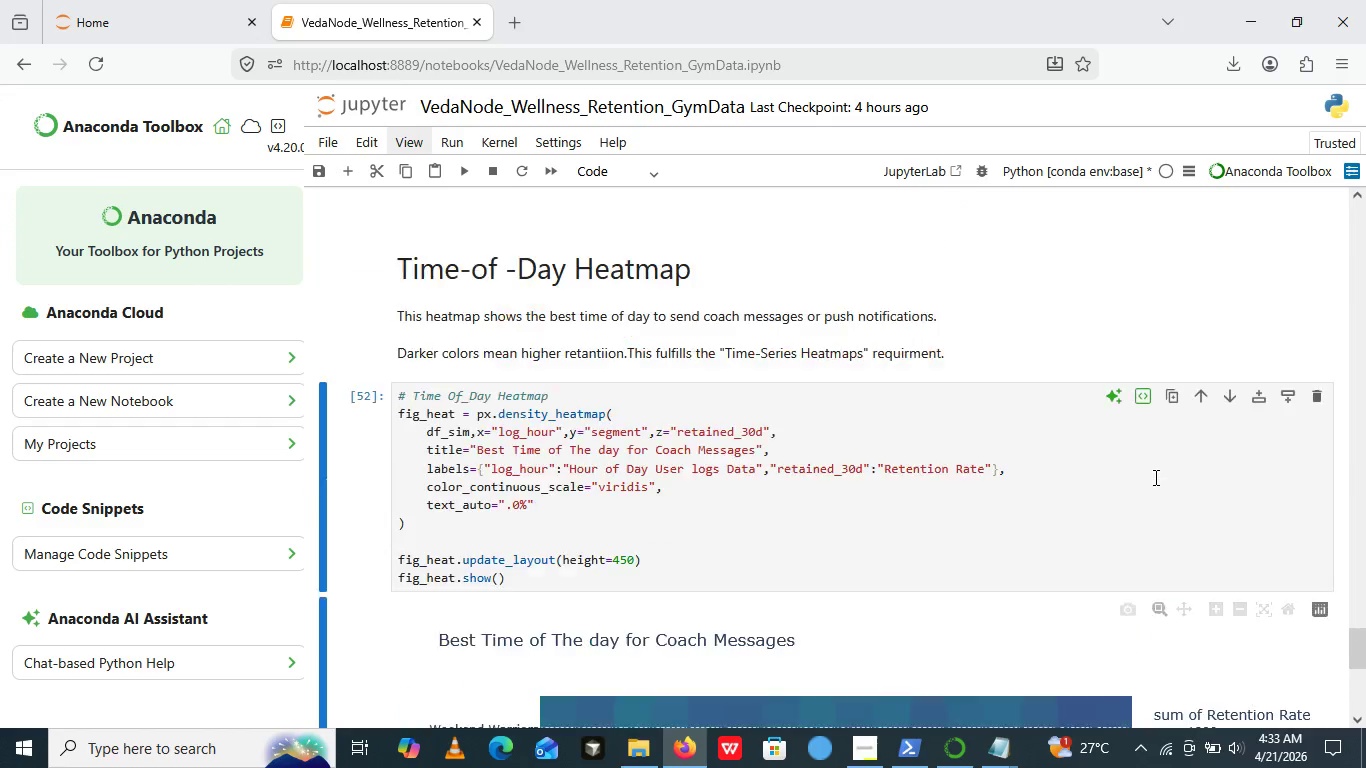 
scroll: coordinate [1154, 477], scroll_direction: up, amount: 1.0
 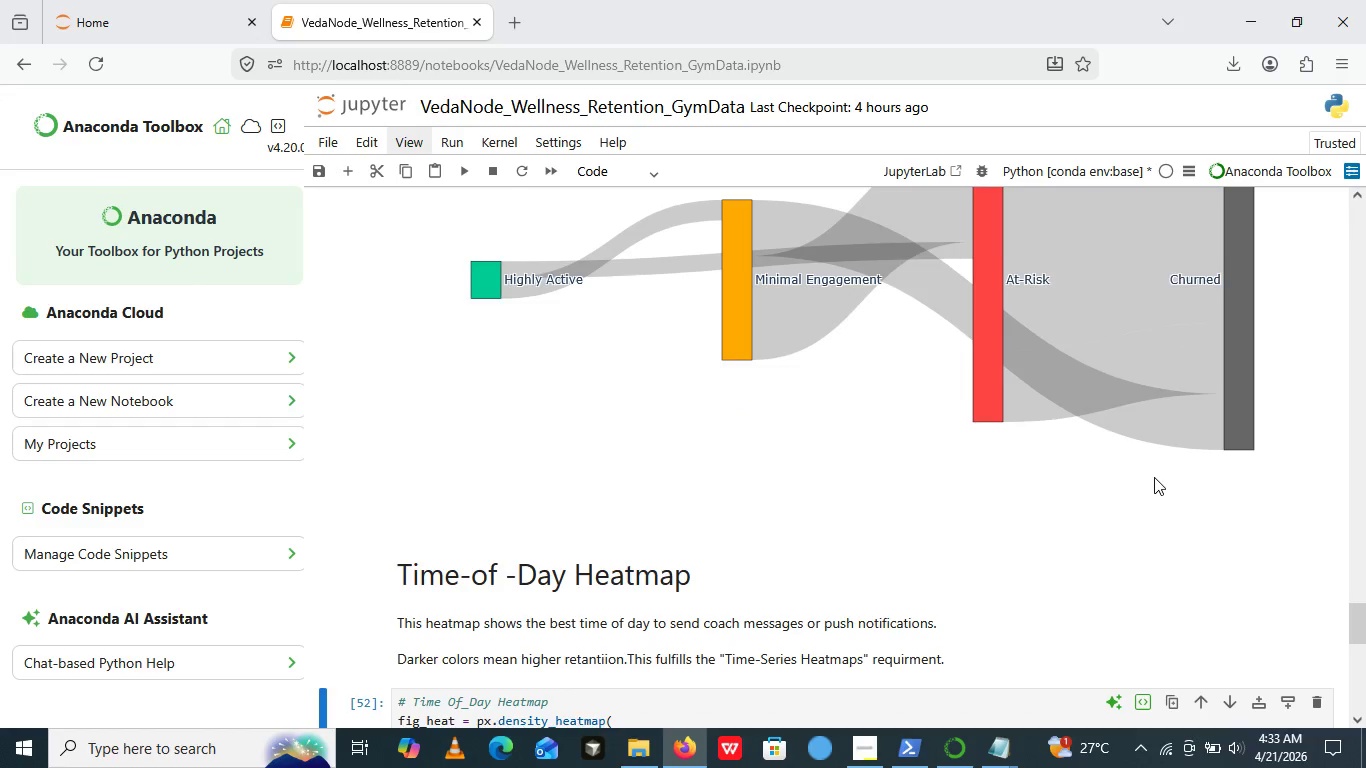 
scroll: coordinate [1154, 477], scroll_direction: down, amount: 1.0
 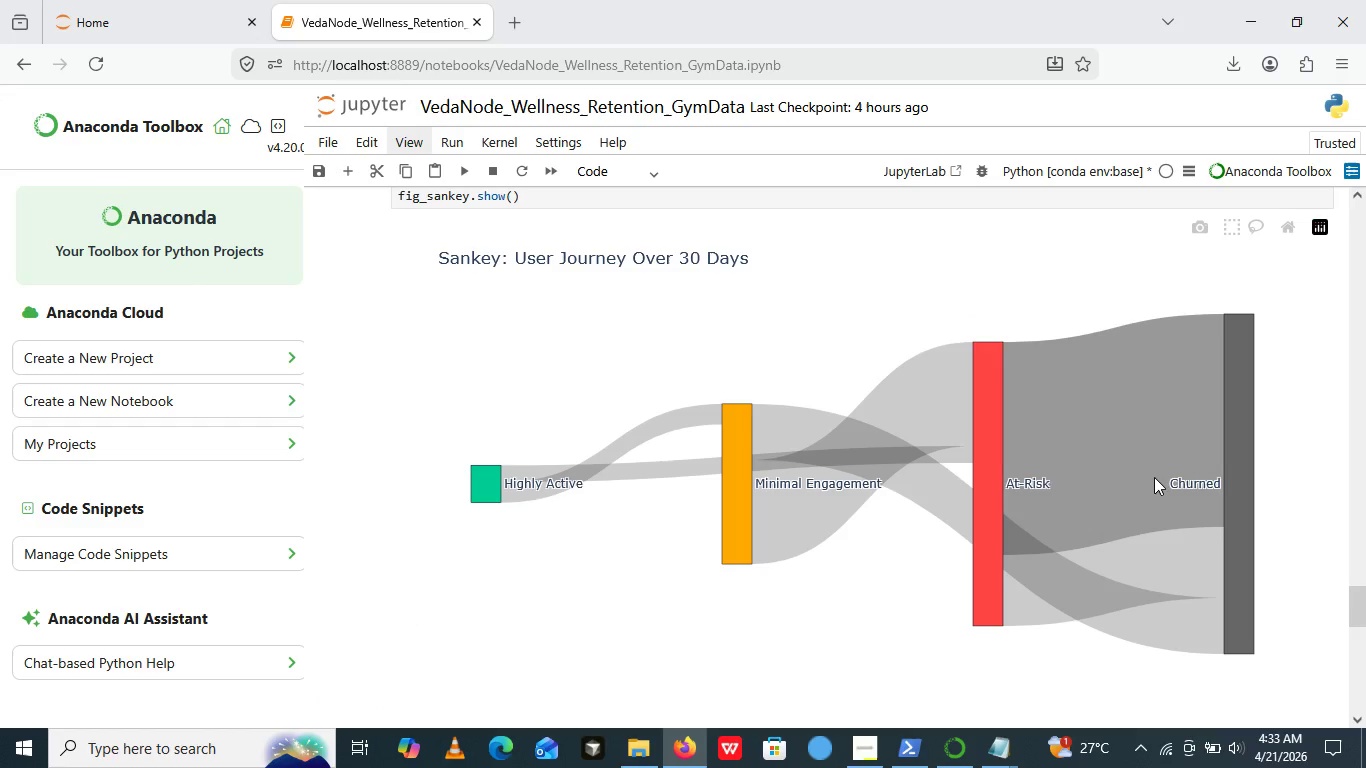 
scroll: coordinate [1154, 477], scroll_direction: up, amount: 1.0
 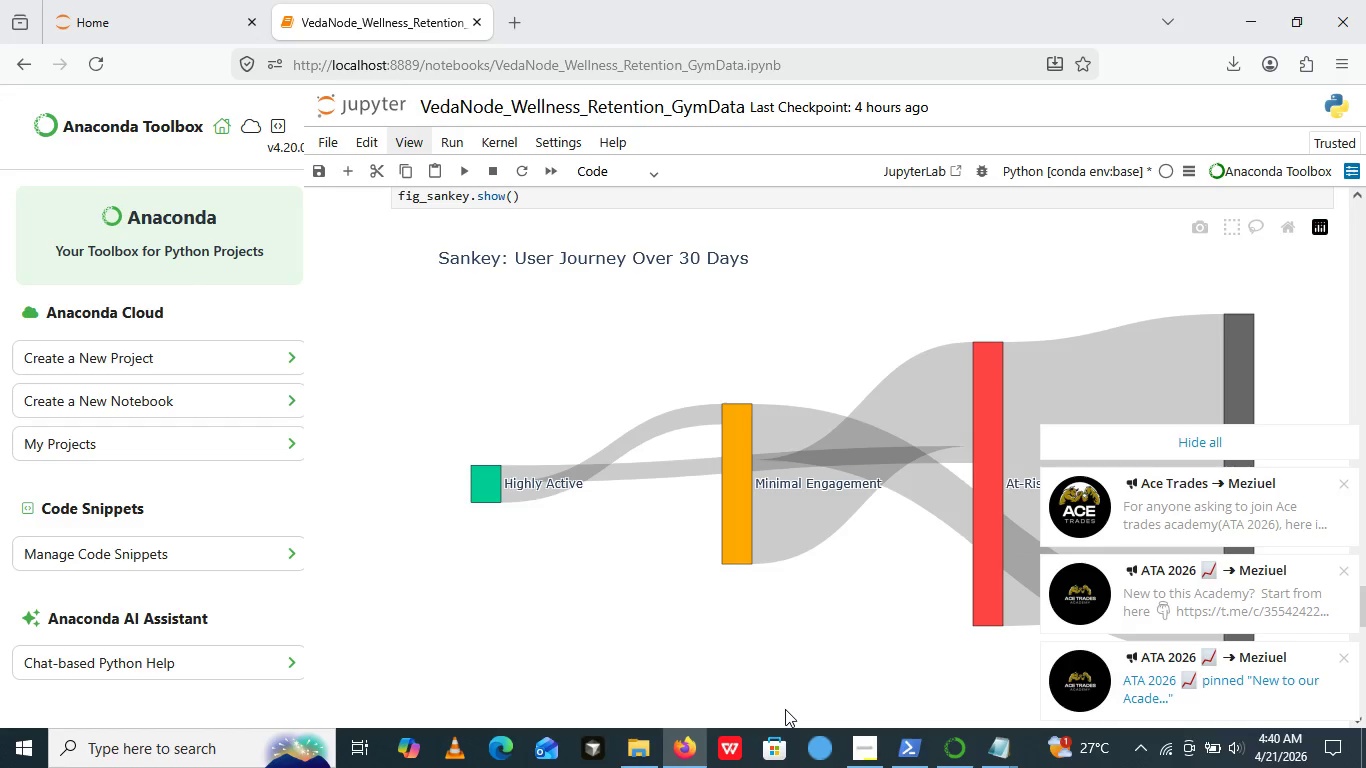 
wait(417.64)
 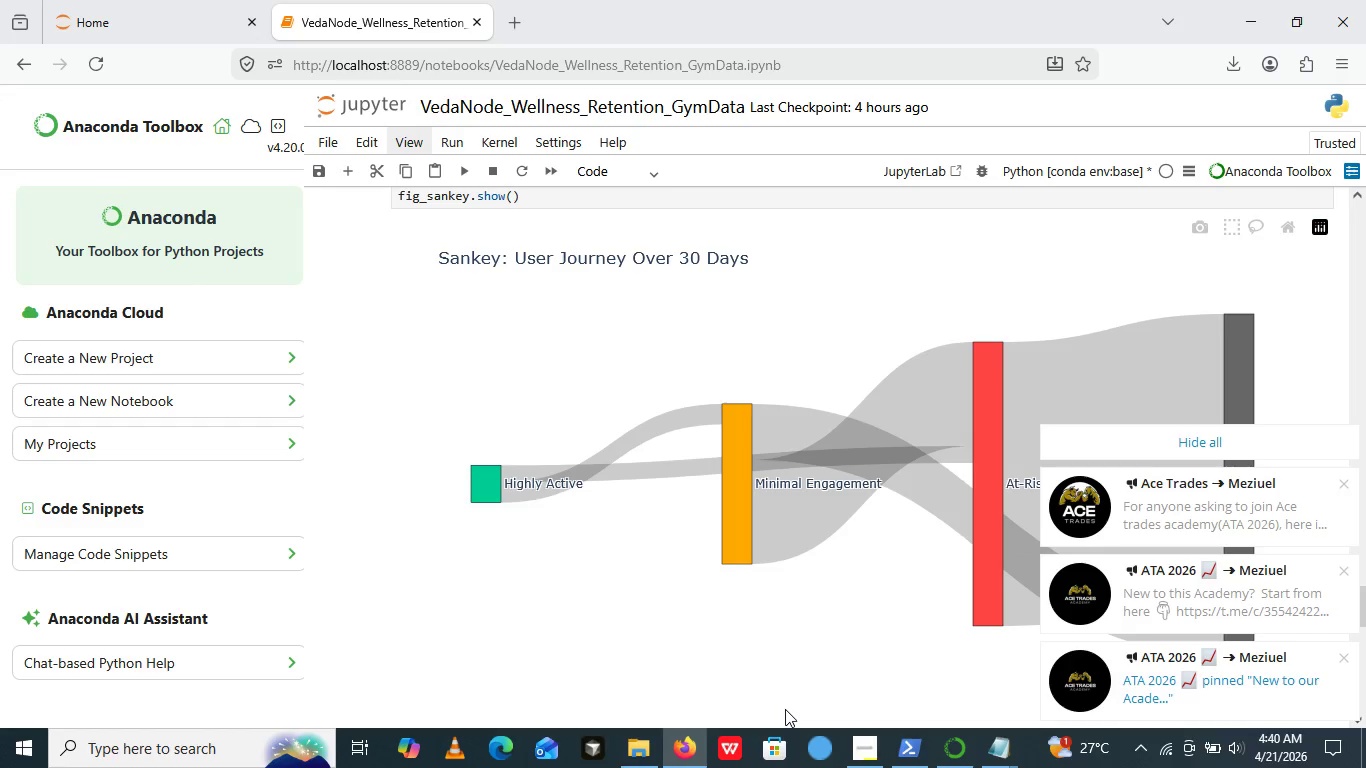 
left_click([1217, 443])
 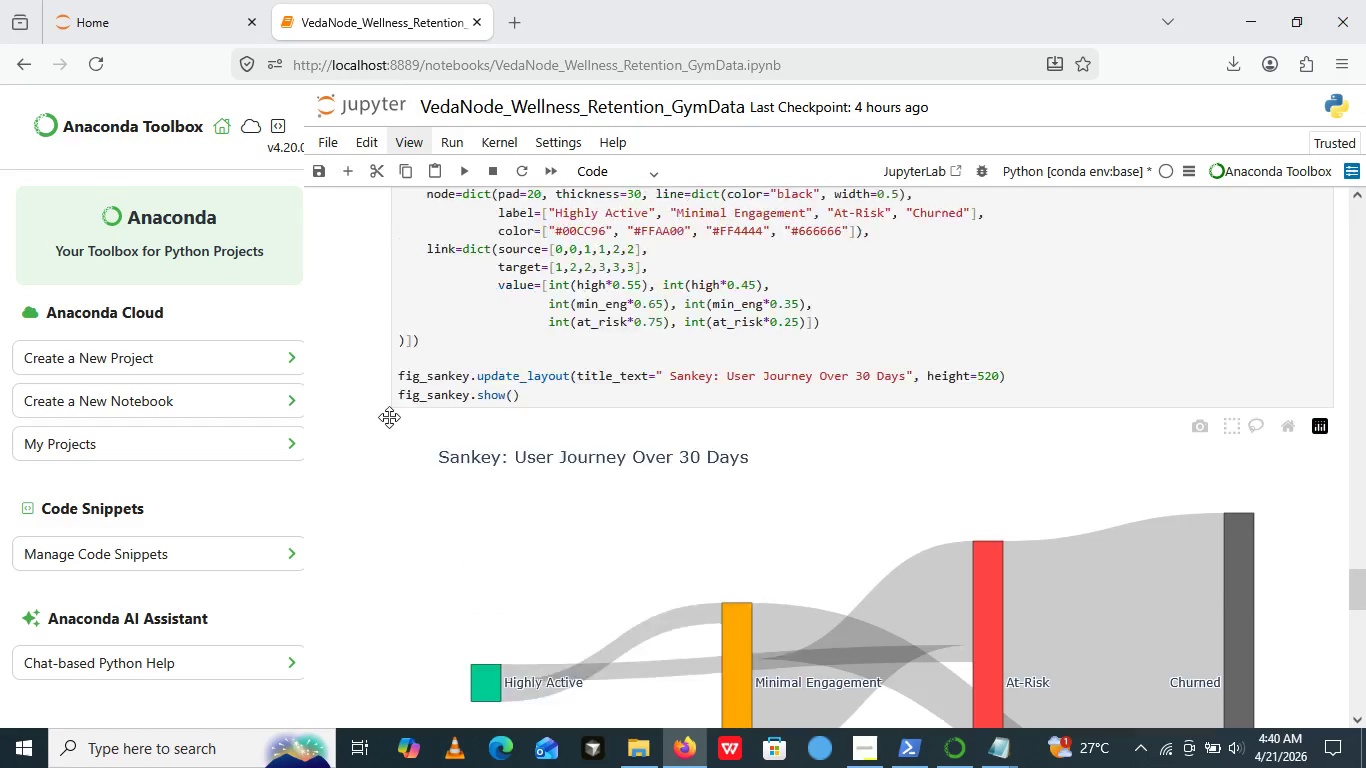 
scroll: coordinate [603, 605], scroll_direction: up, amount: 10.0
 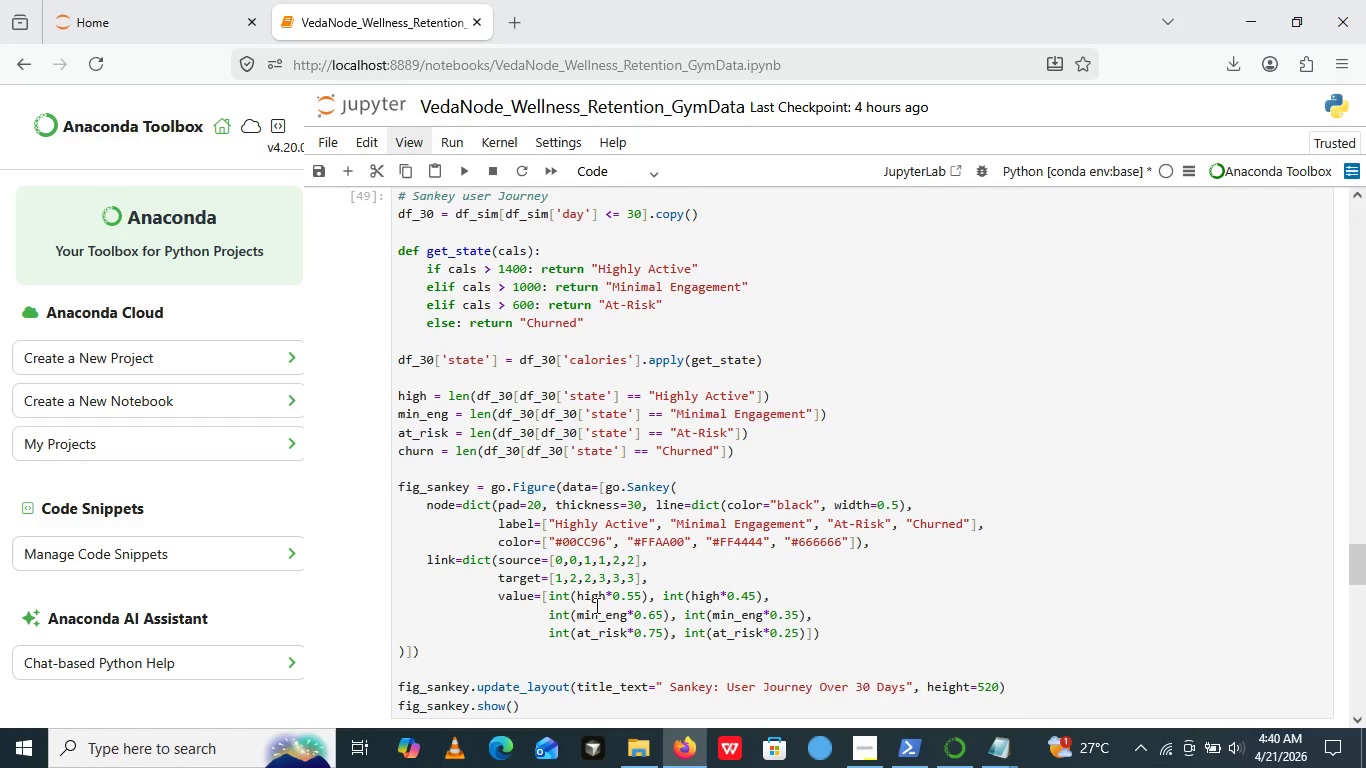 
scroll: coordinate [611, 590], scroll_direction: down, amount: 22.0
 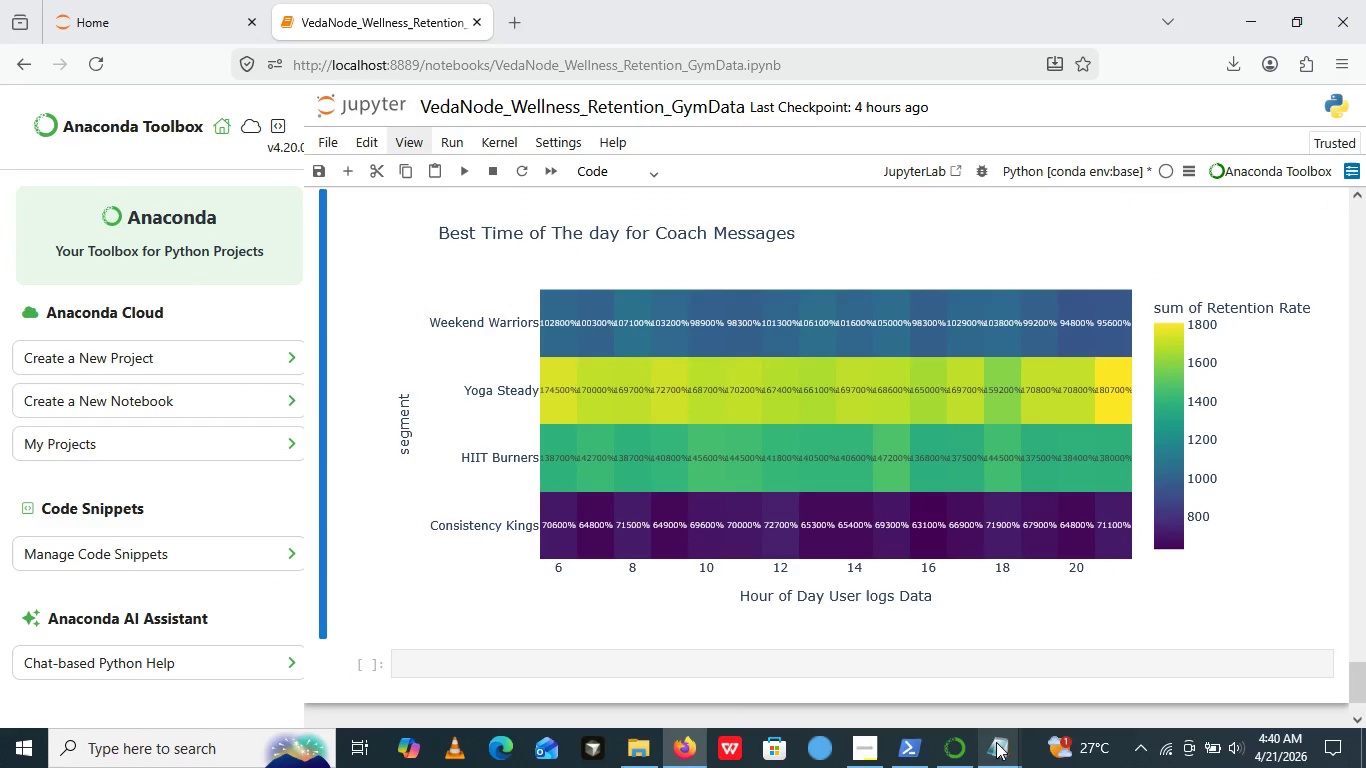 
scroll: coordinate [605, 585], scroll_direction: none, amount: 0.0
 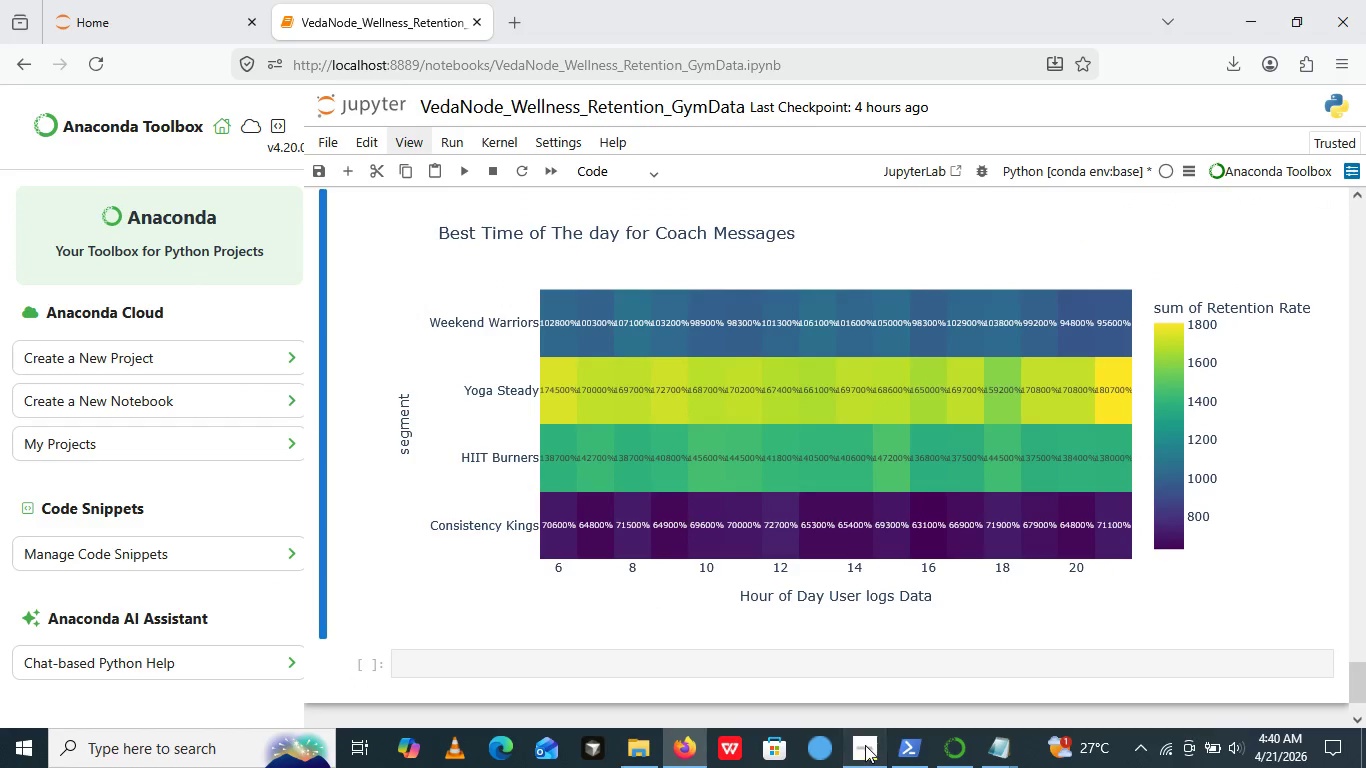 
left_click([865, 745])